 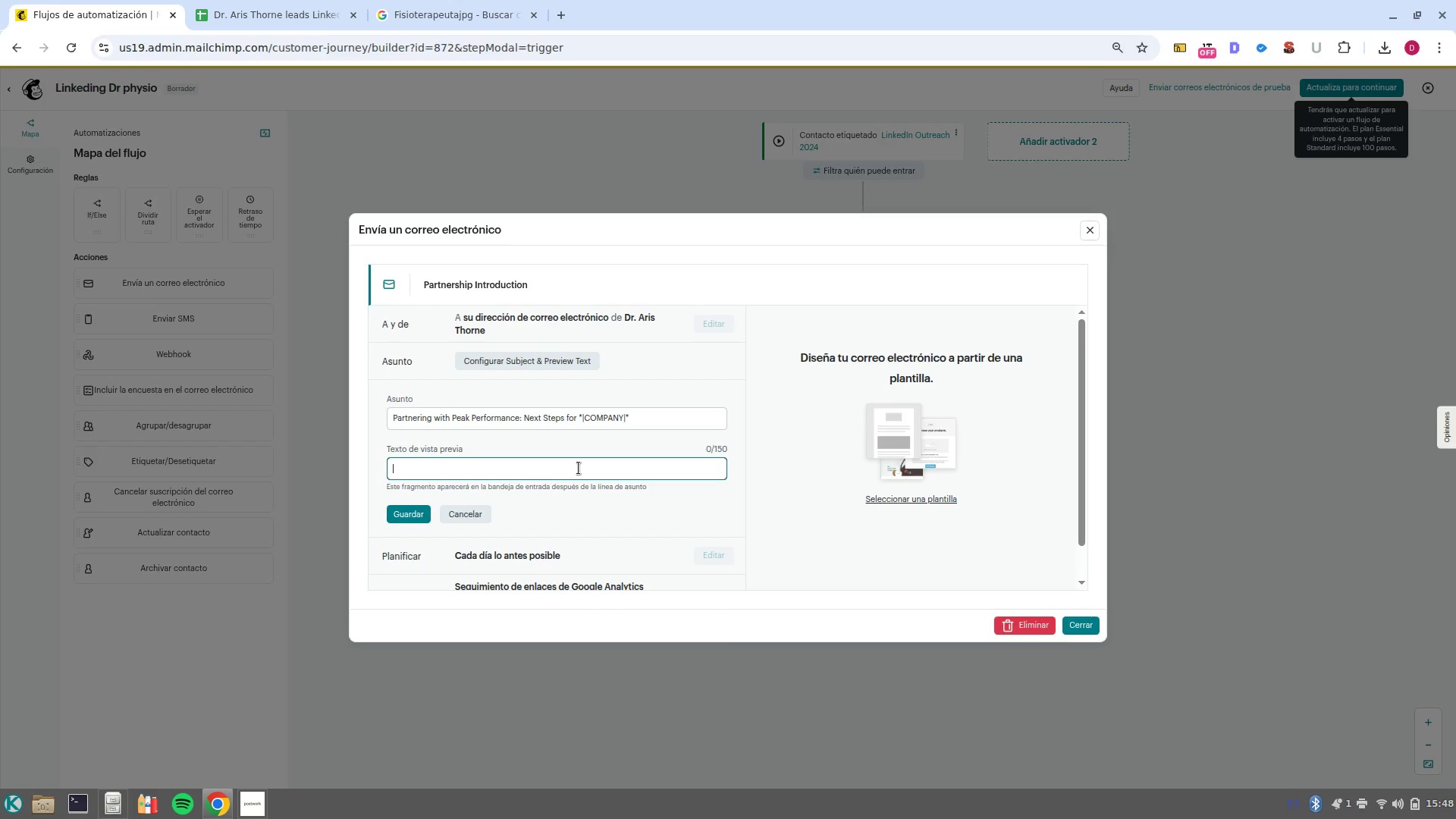 
hold_key(key=ShiftLeft, duration=0.58)
 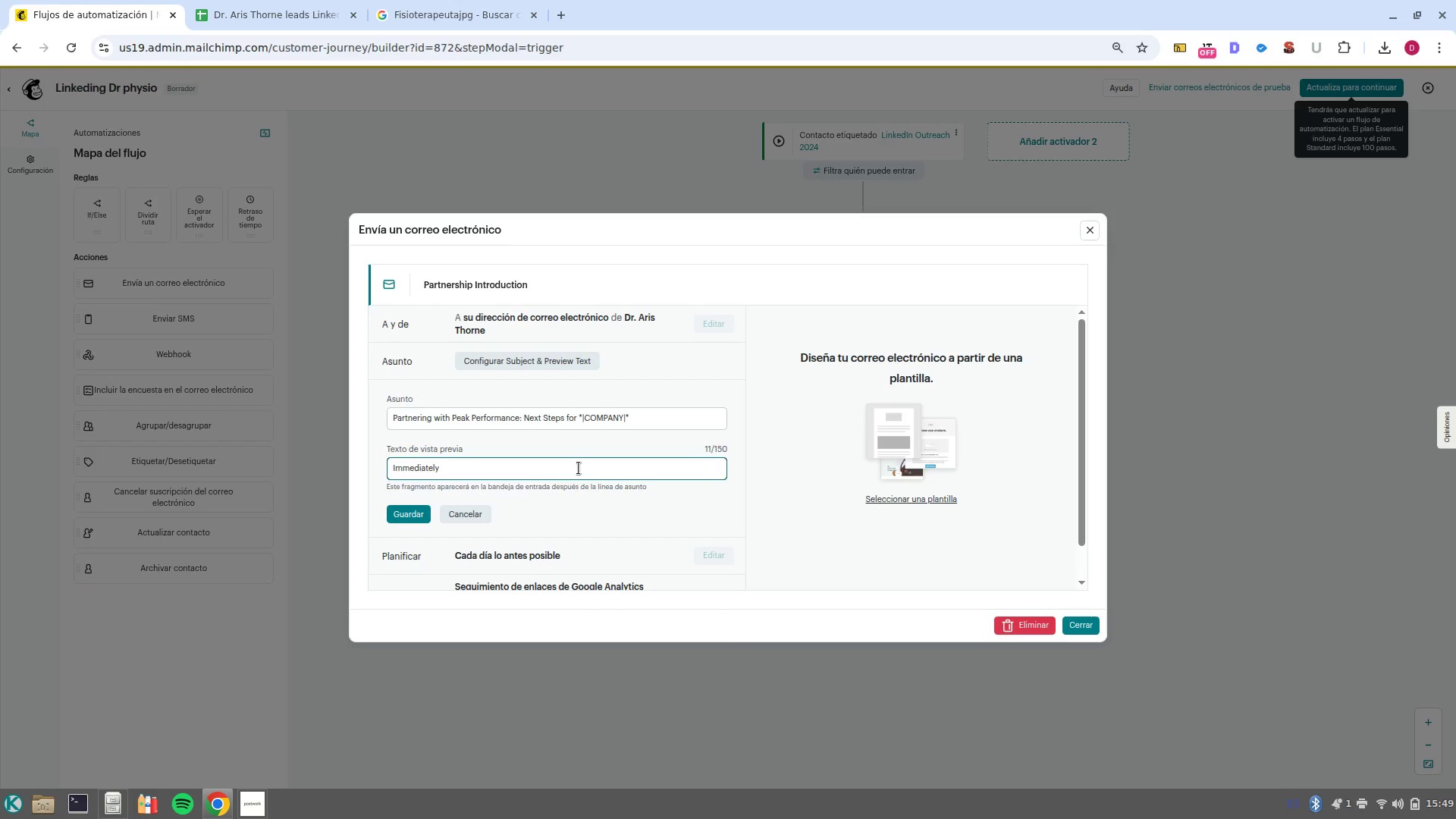 
wait(54.73)
 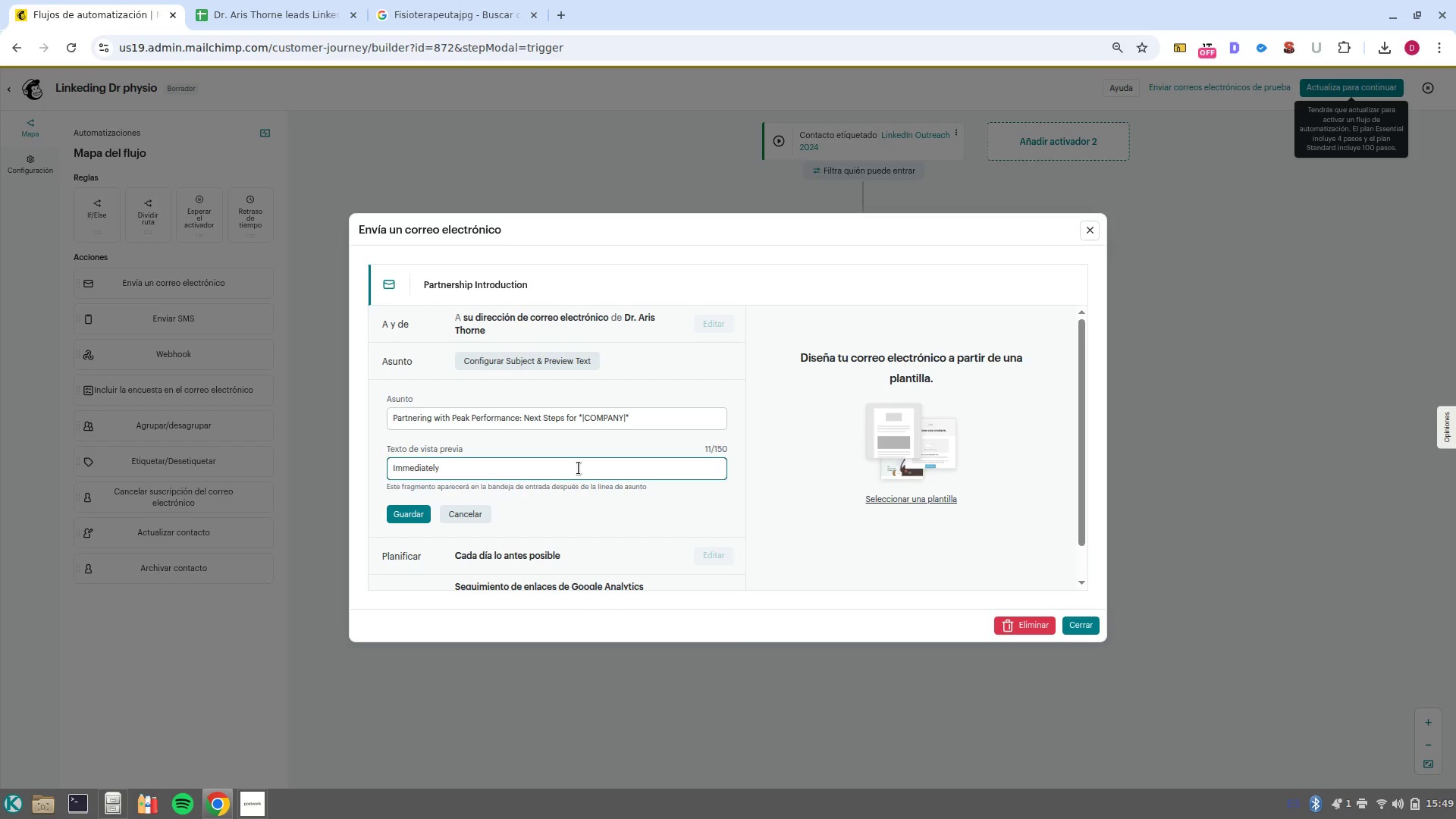 
left_click([579, 468])
 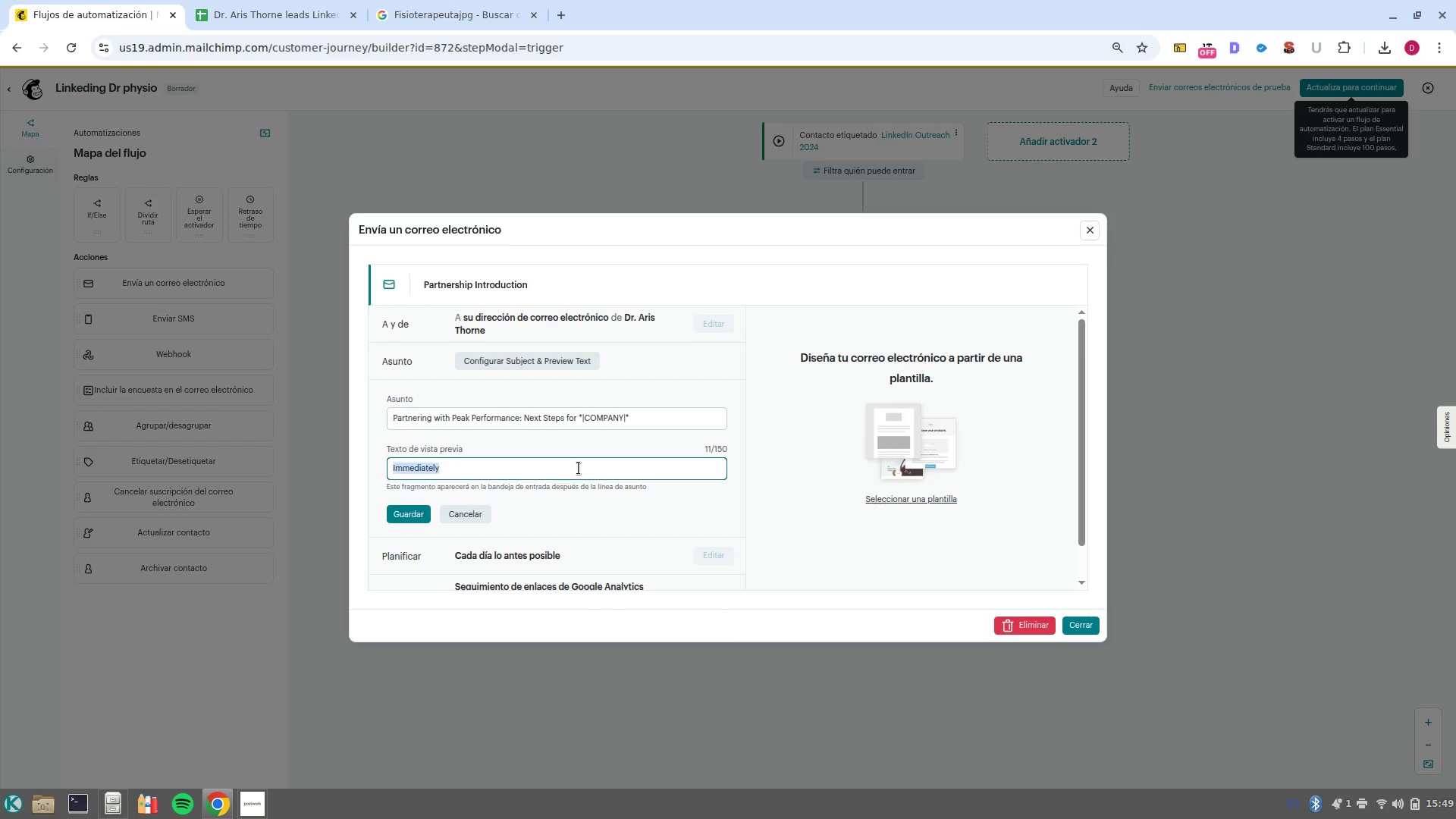 
double_click([579, 468])
 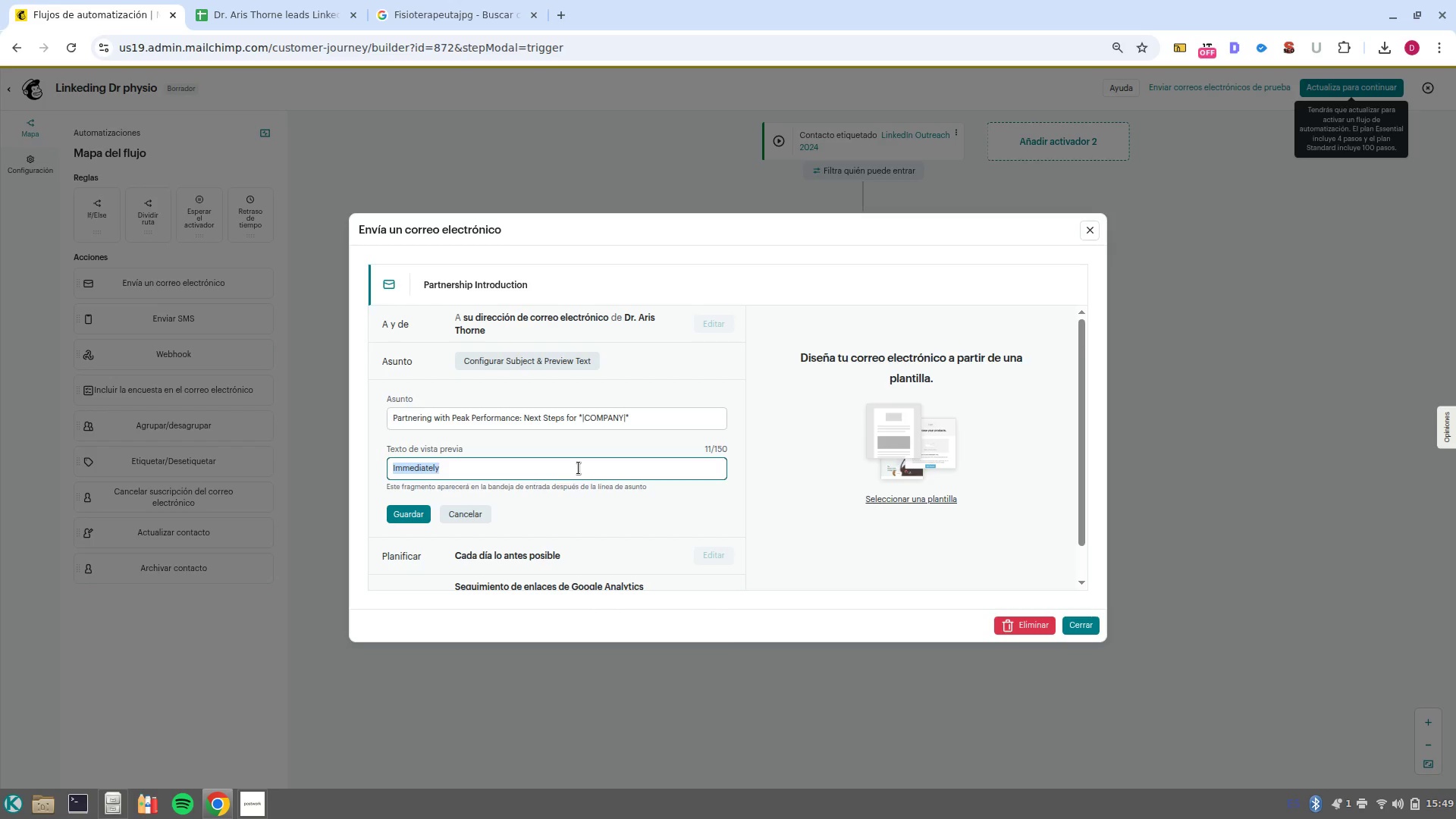 
type(Exclusive )
 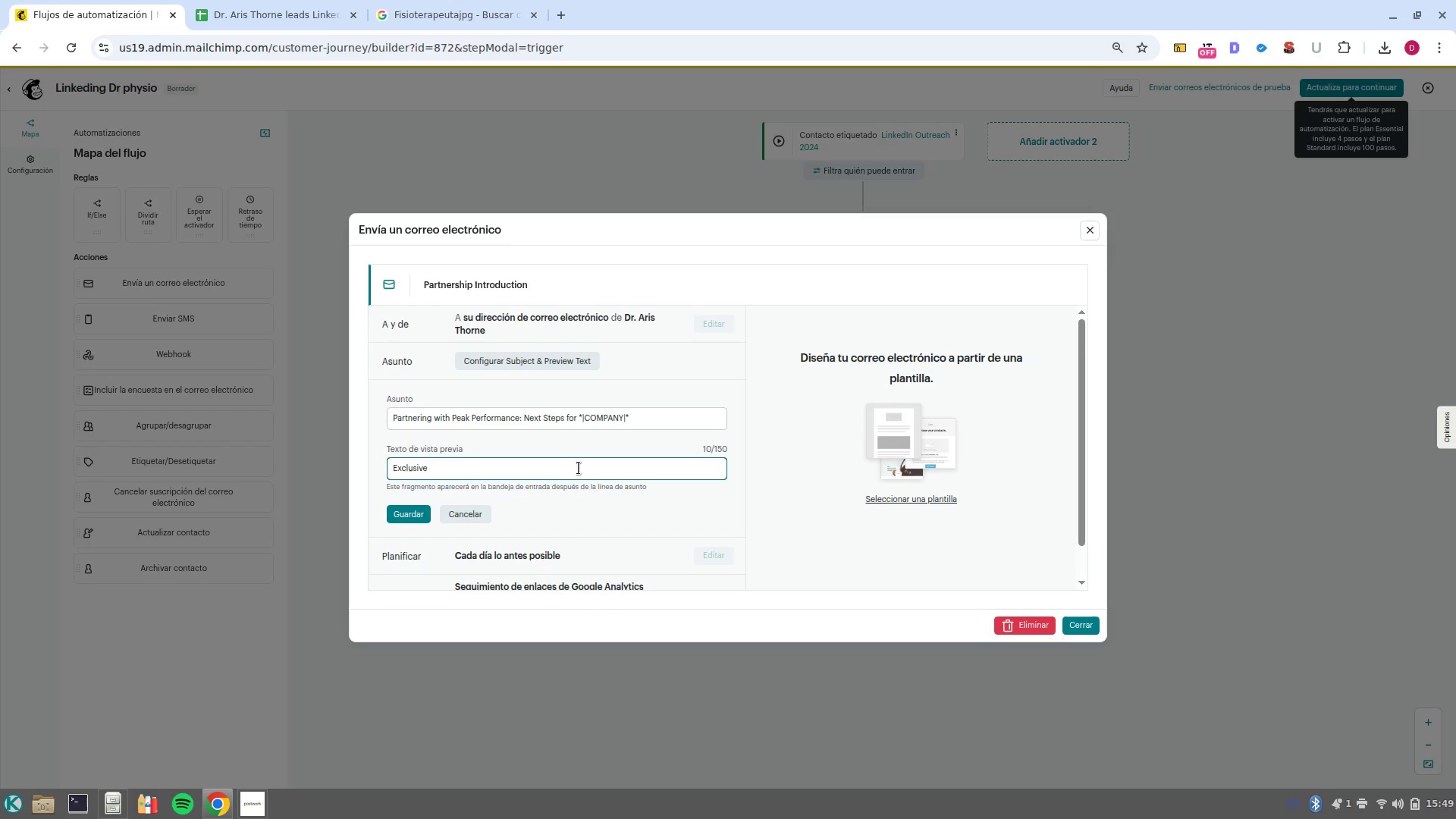 
type(invitation for }1COMPANY1} to join our c)
key(Backspace)
type(Community Health i)
key(Backspace)
type(Initiative)
 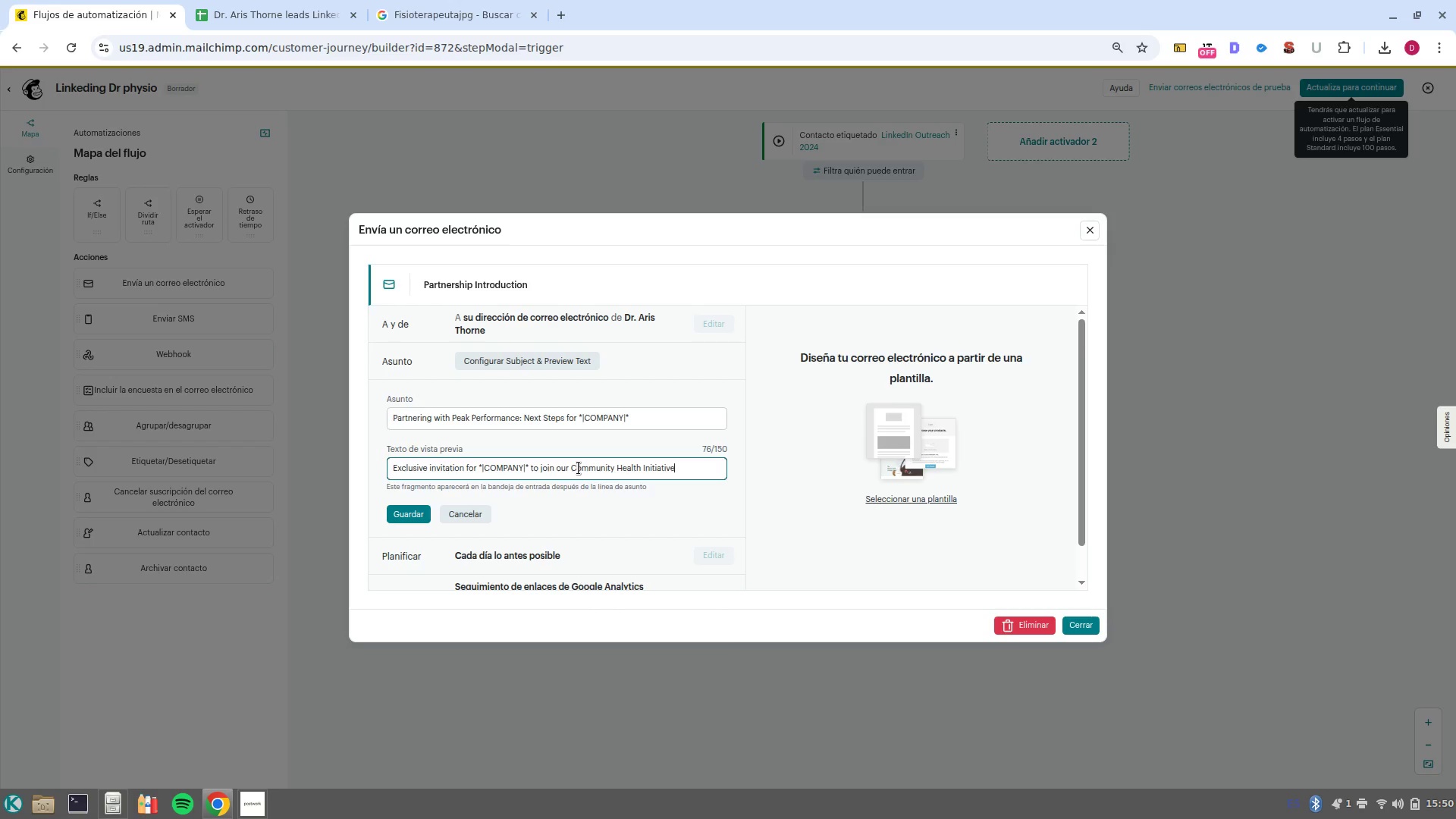 
hold_key(key=AltRight, duration=0.58)
 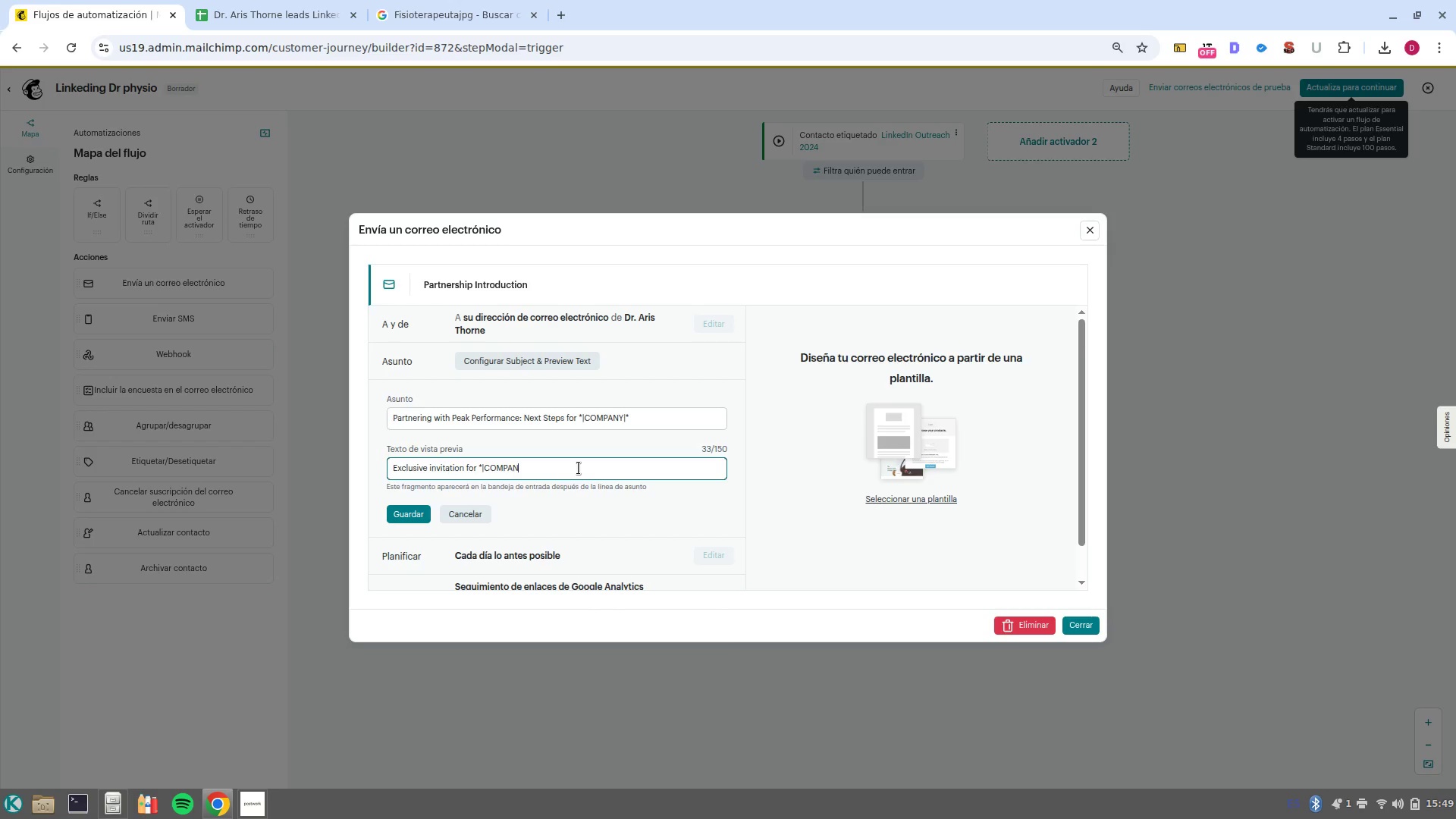 
hold_key(key=AltRight, duration=0.46)
 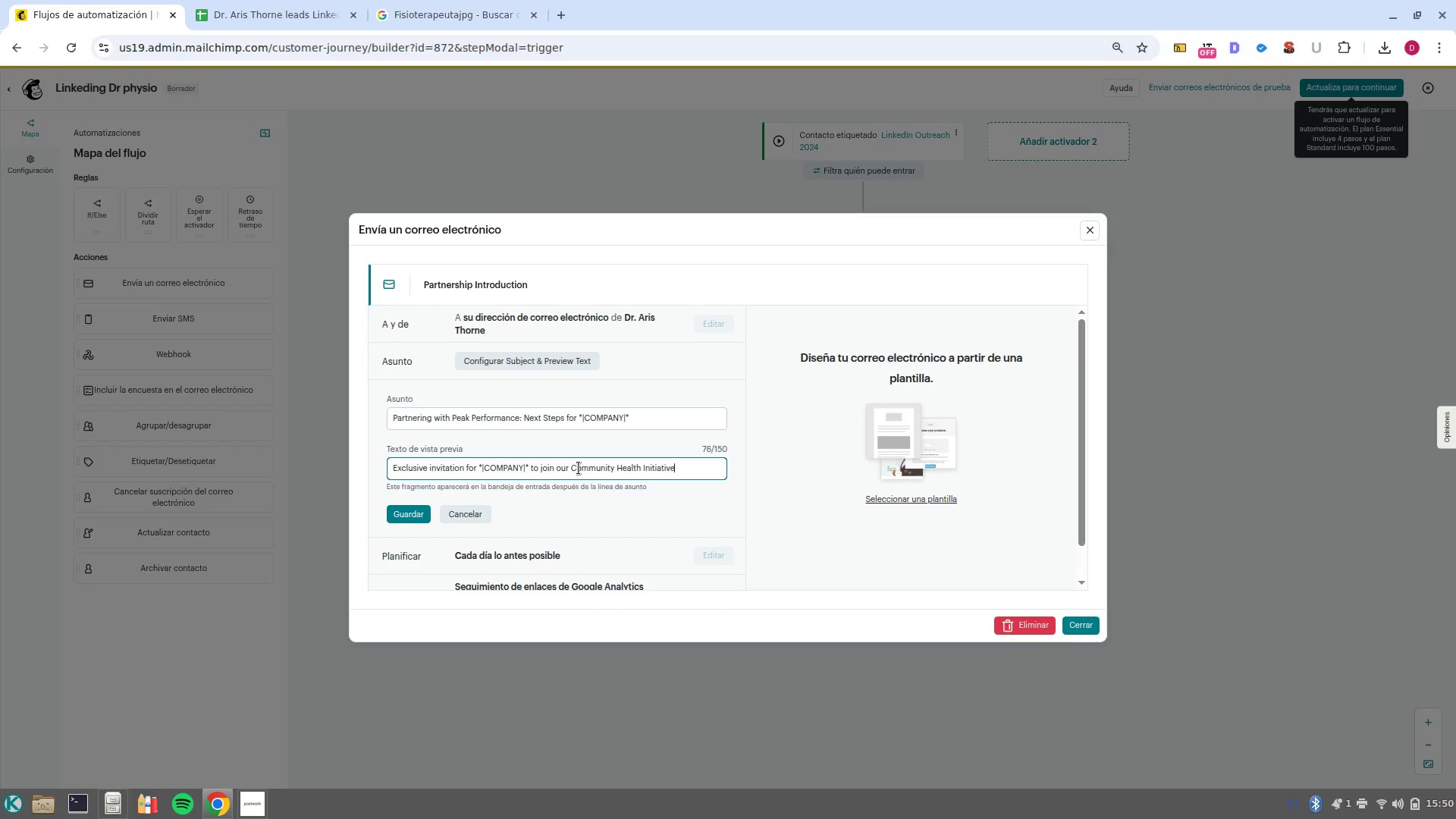 
left_click([399, 509])
 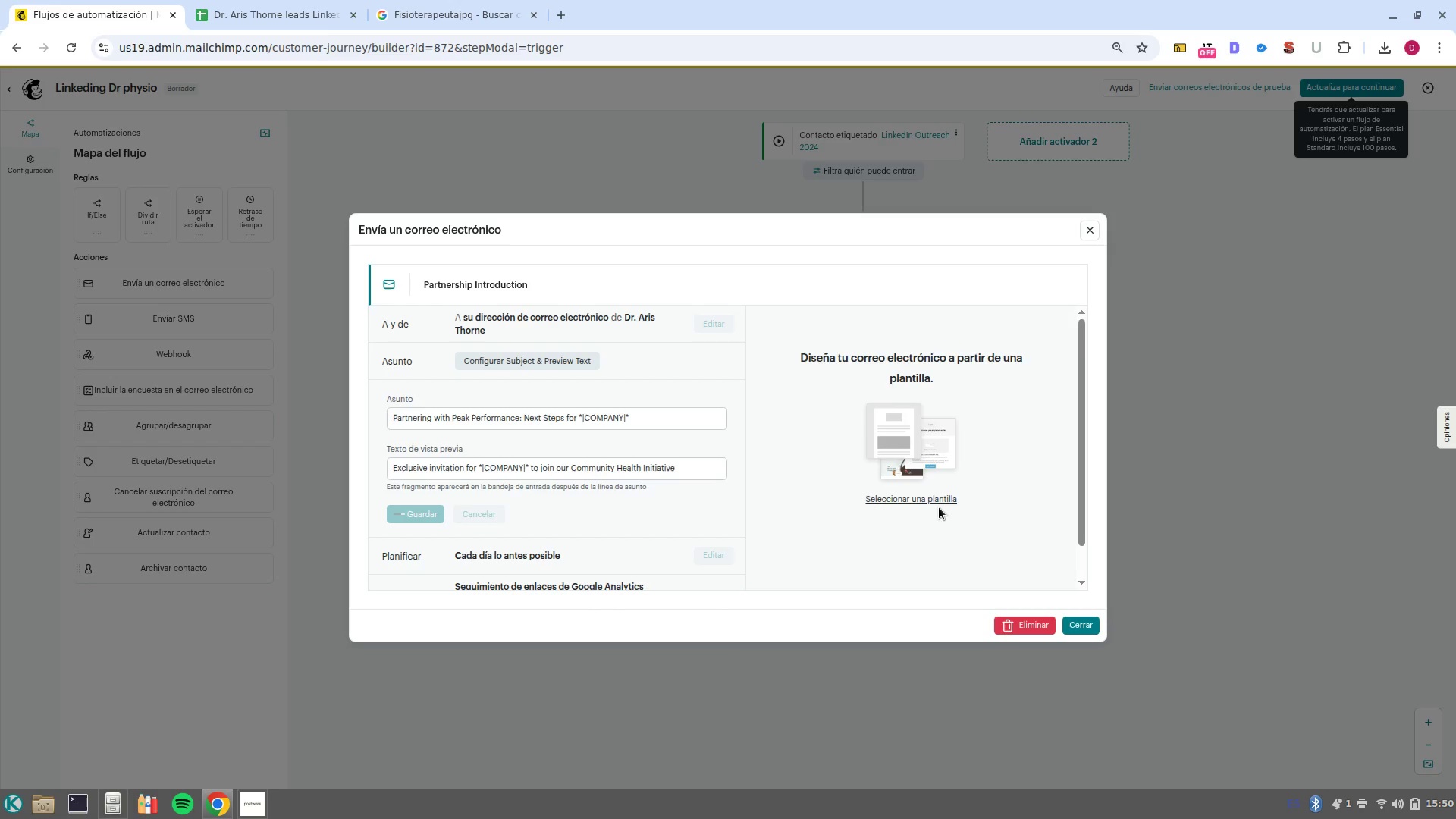 
left_click([945, 505])
 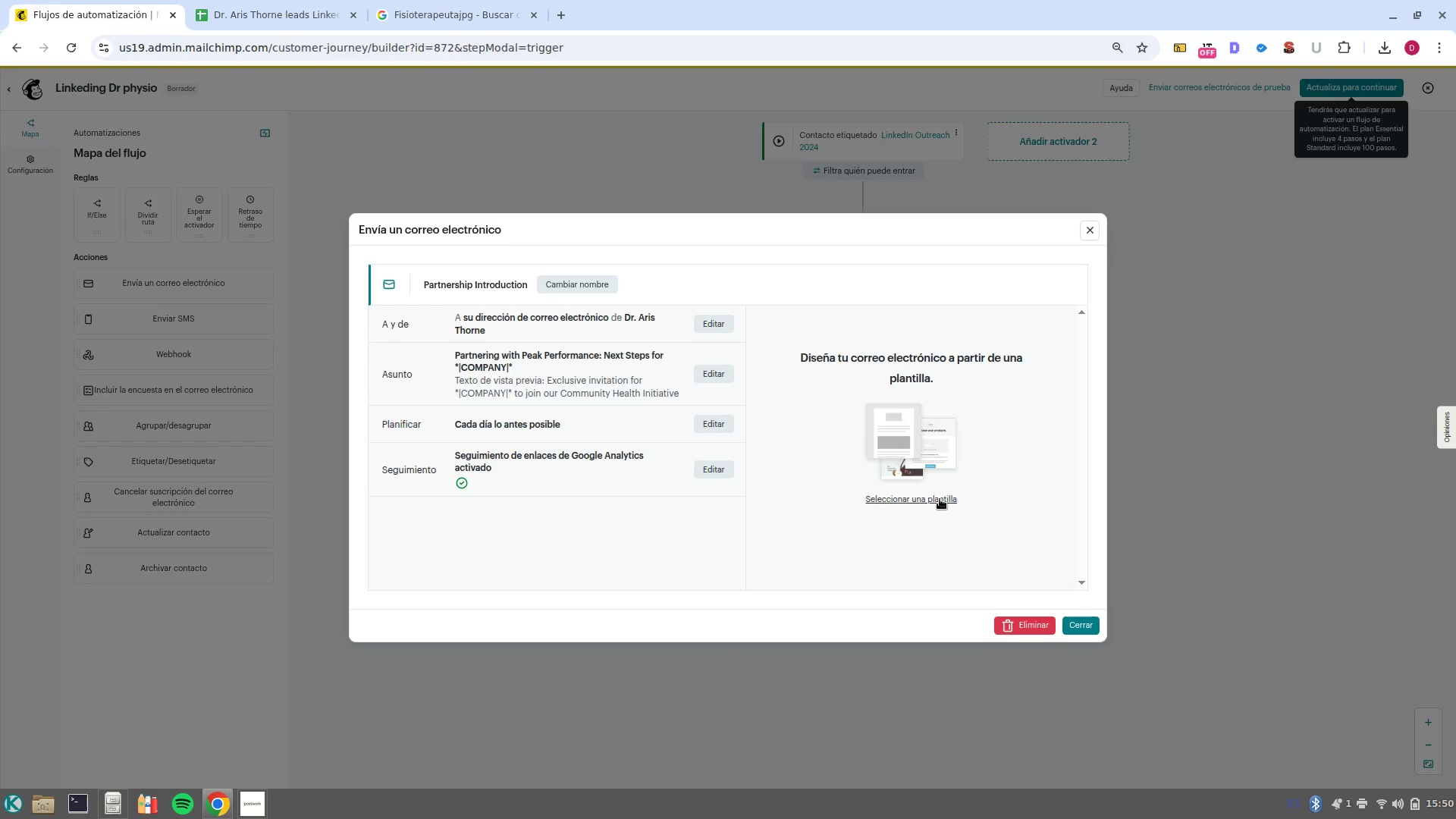 
left_click([940, 499])
 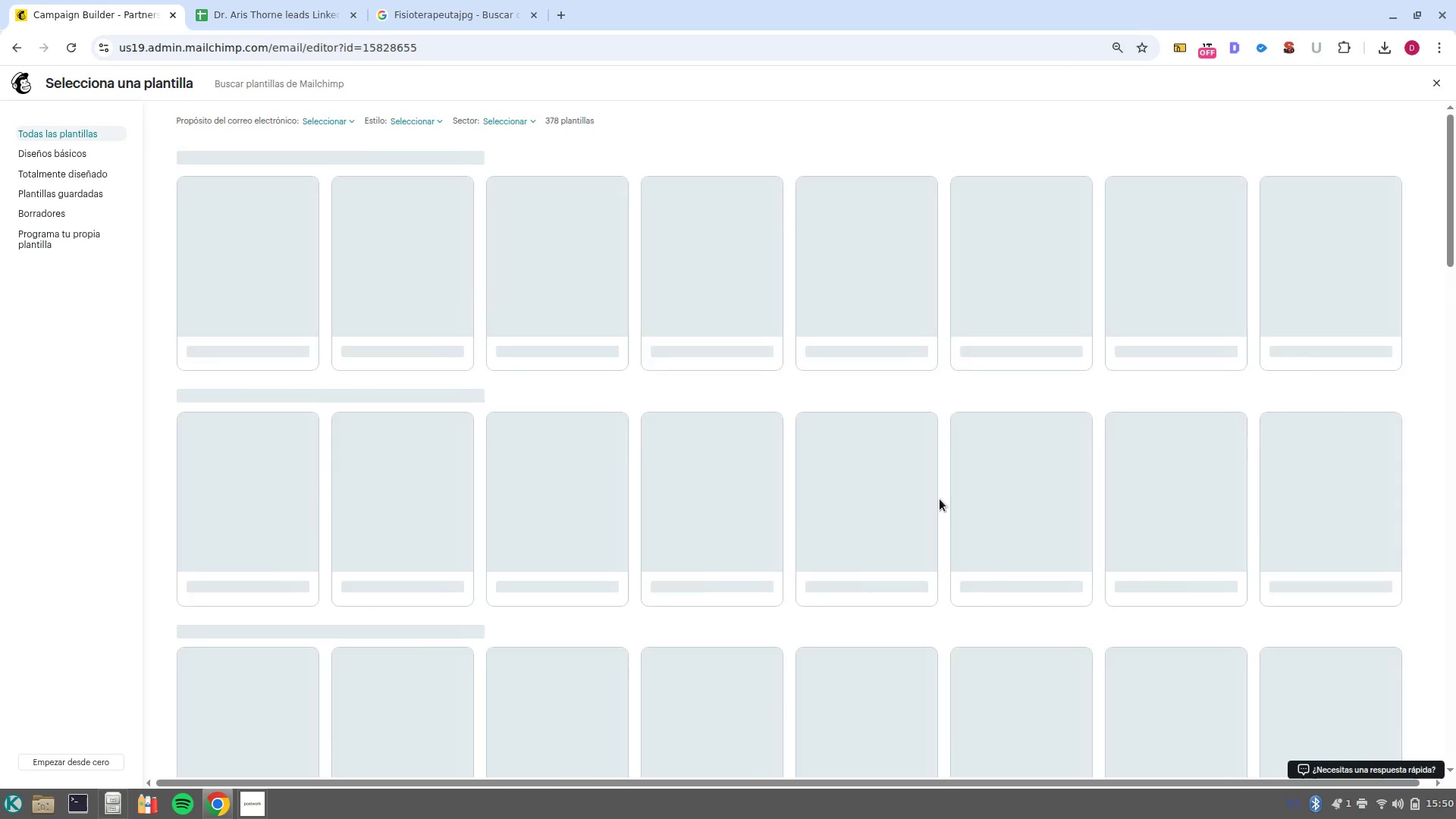 
wait(10.87)
 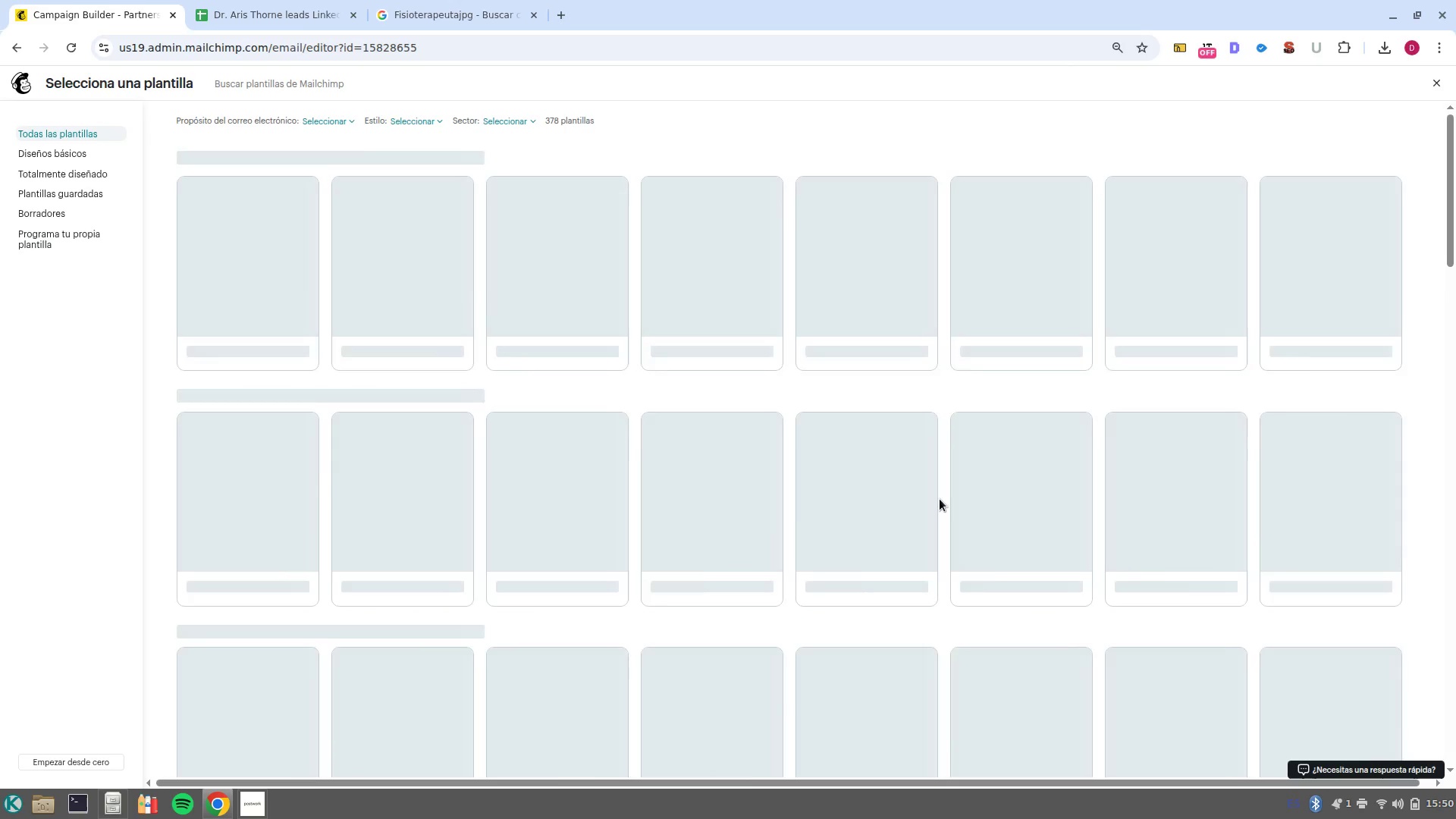 
left_click([261, 524])
 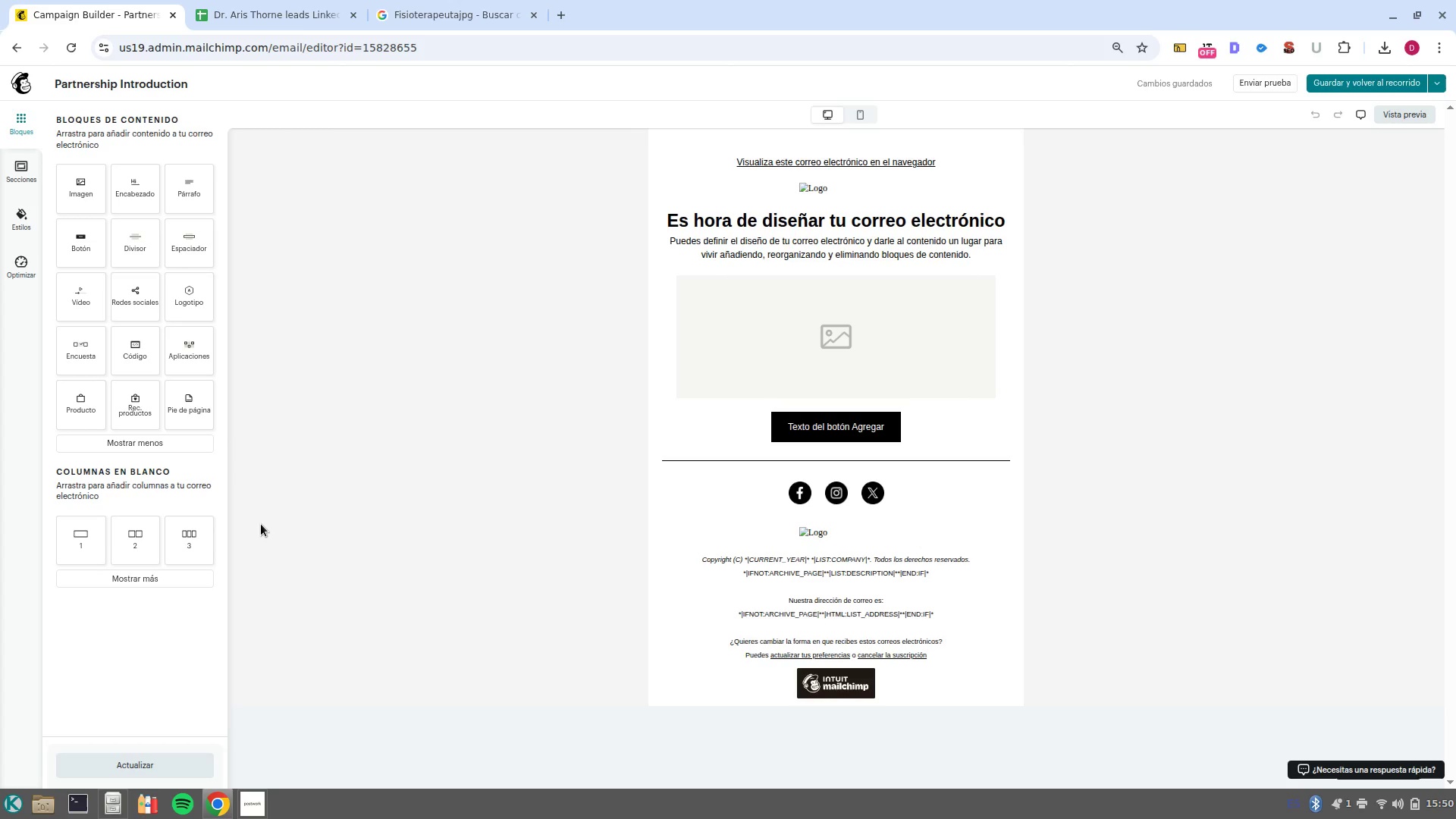 
wait(16.2)
 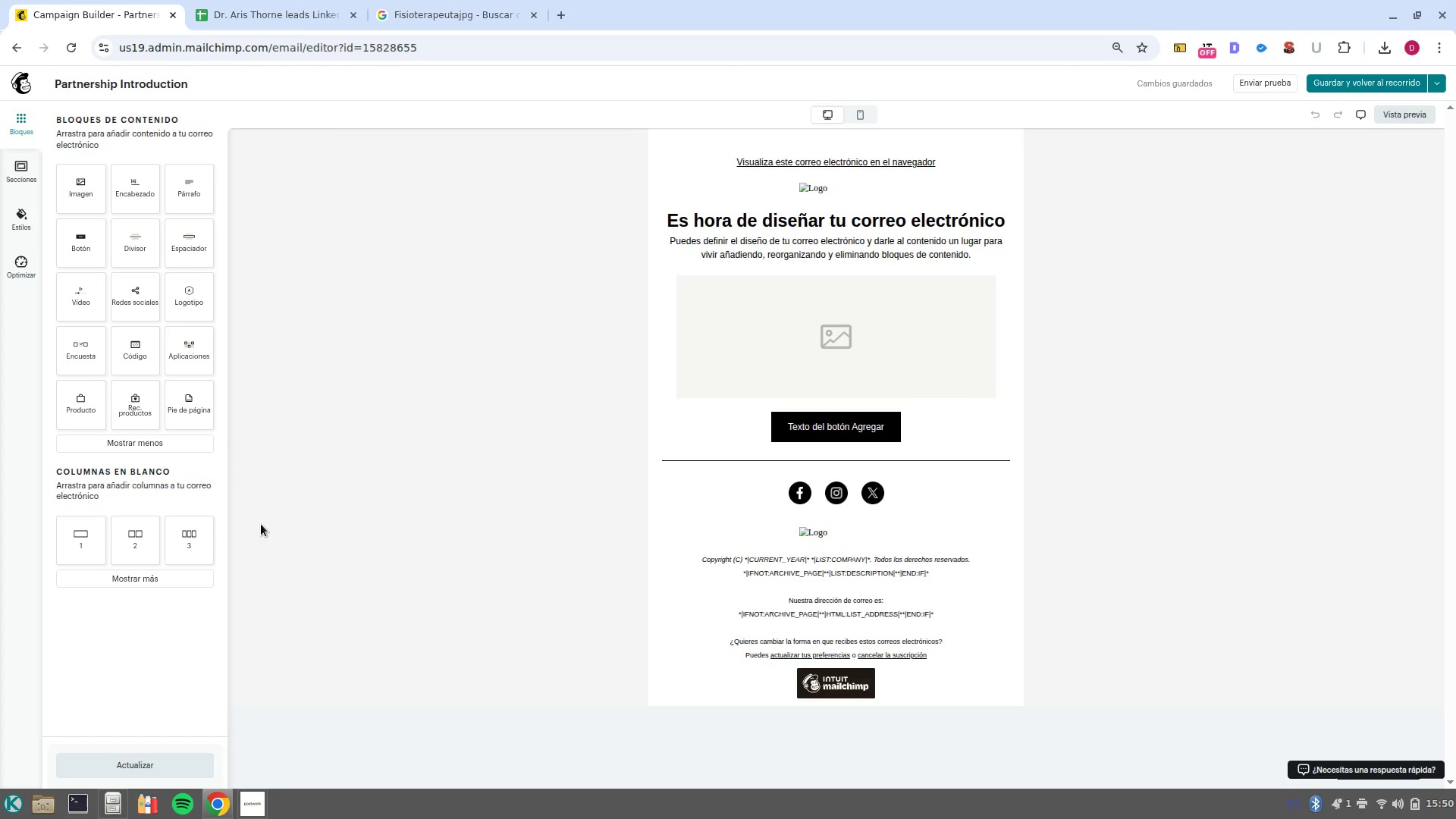 
left_click([818, 190])
 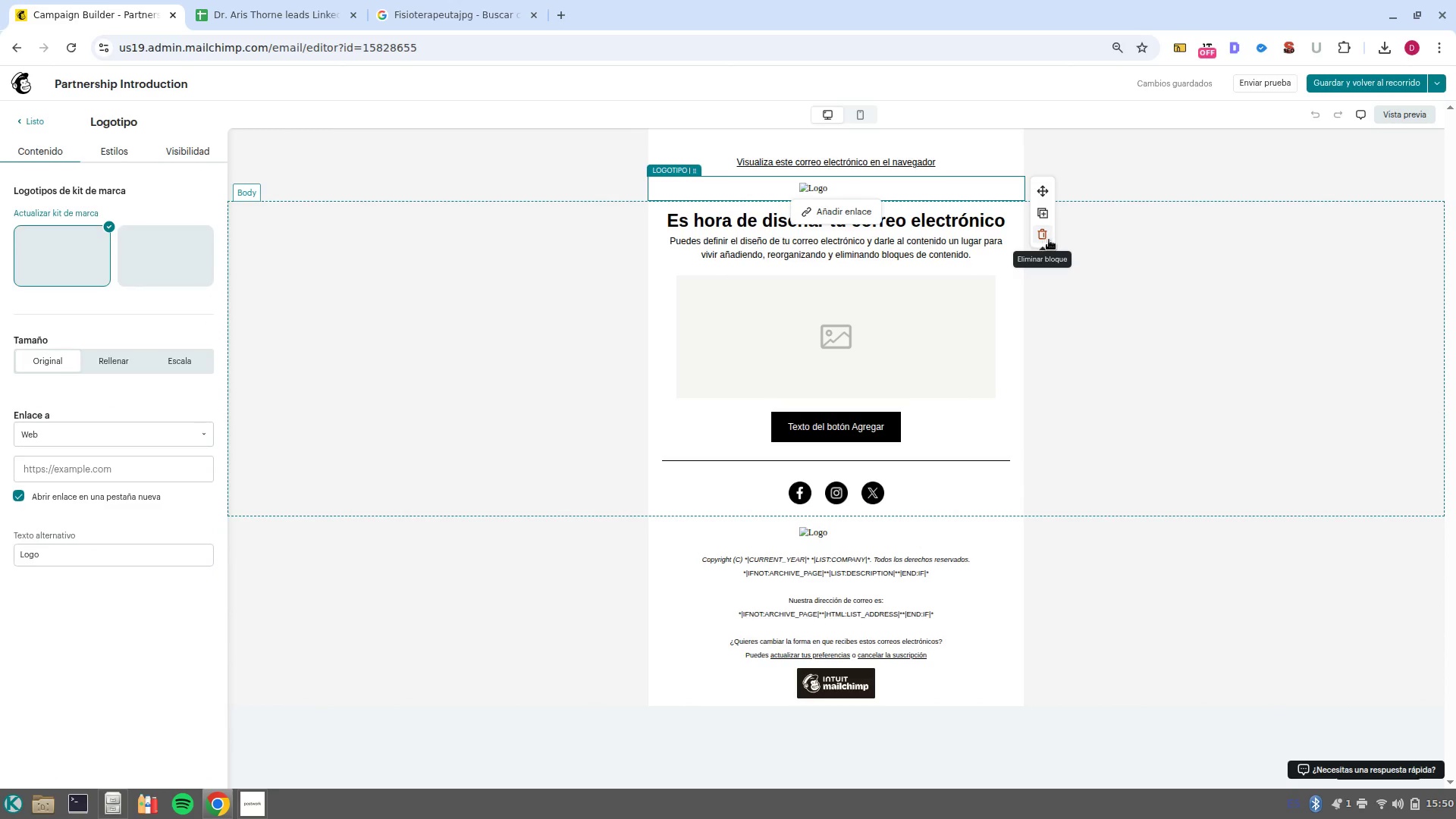 
left_click([1049, 240])
 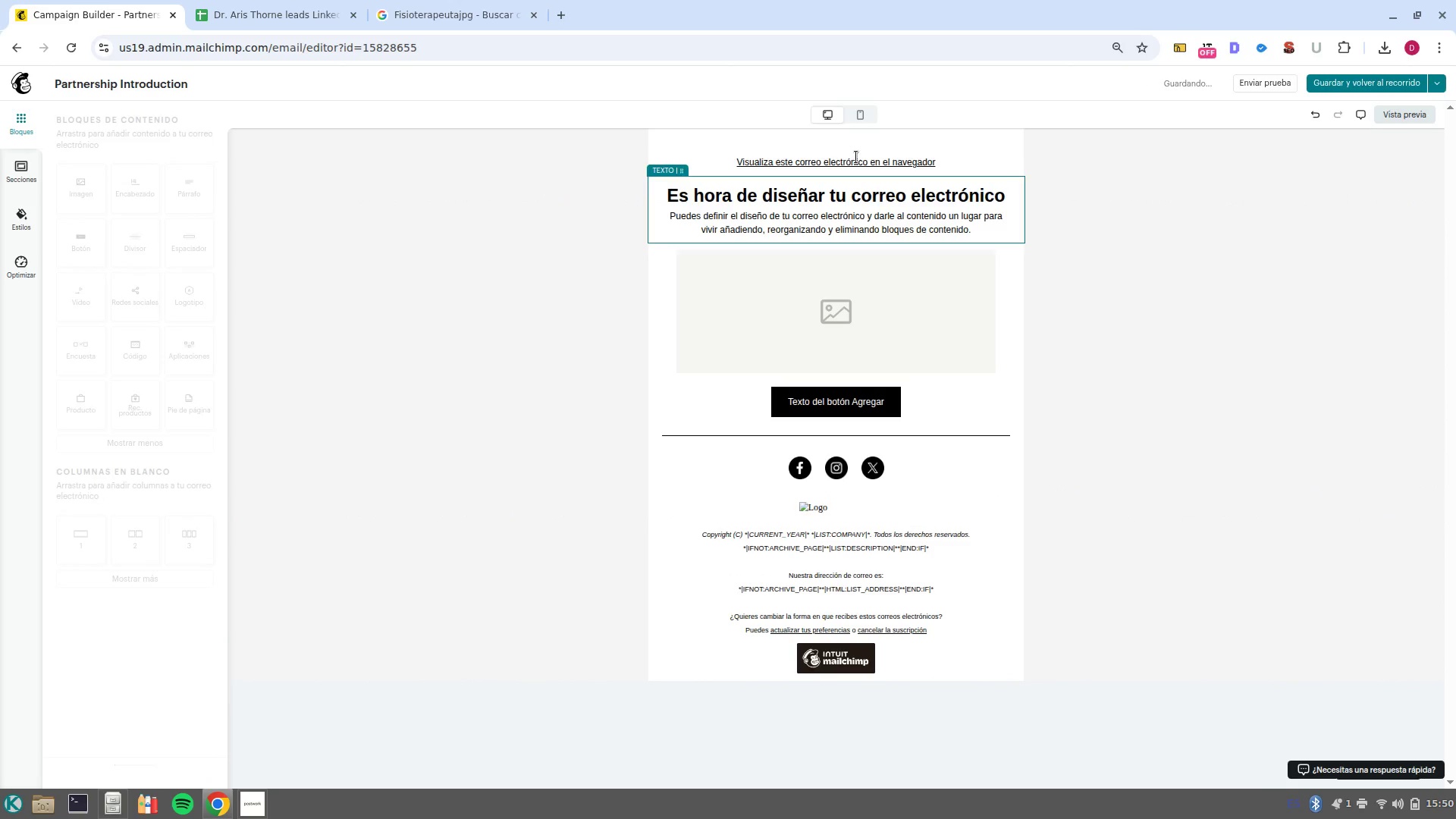 
left_click([856, 157])
 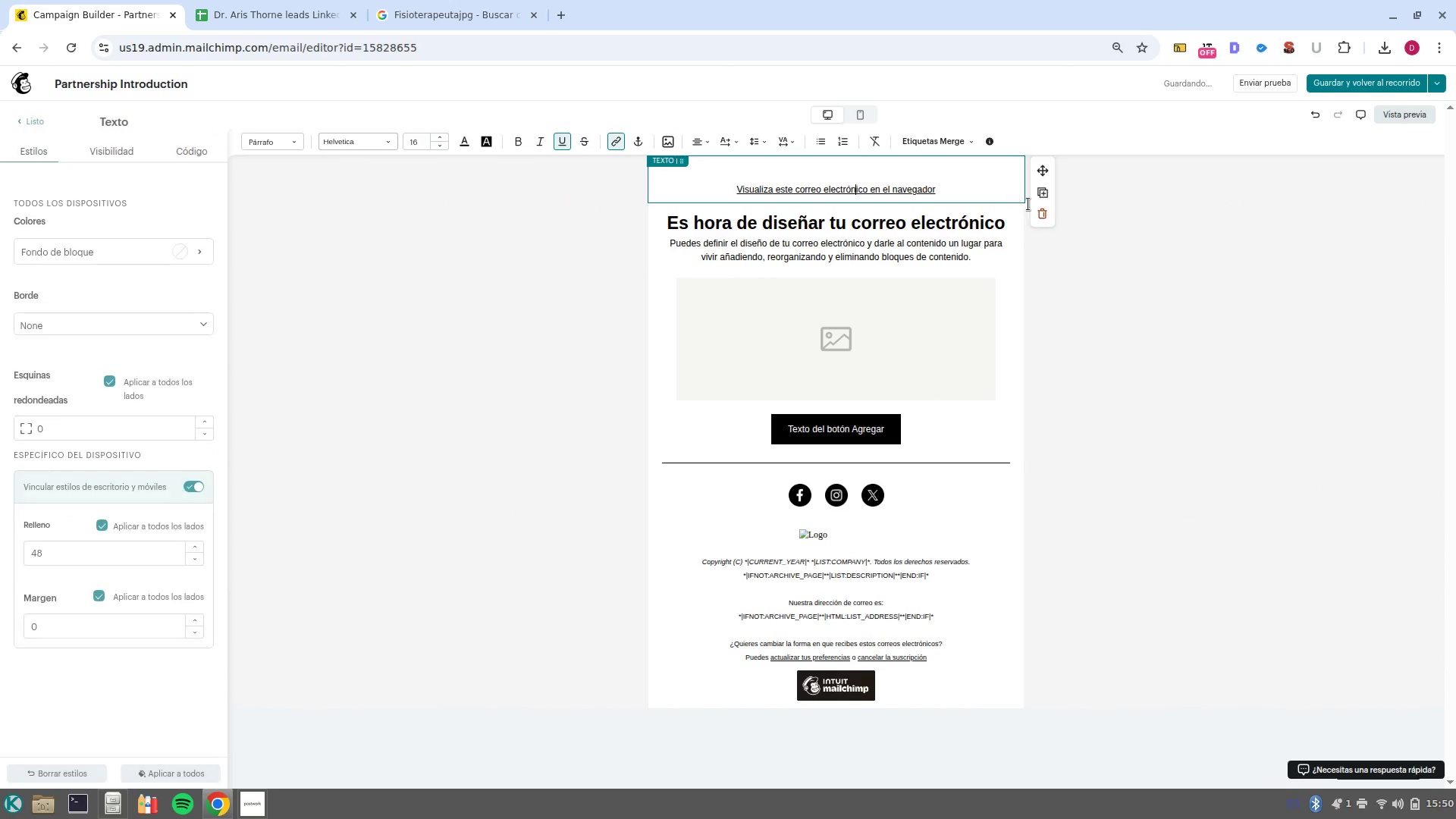 
left_click([1046, 215])
 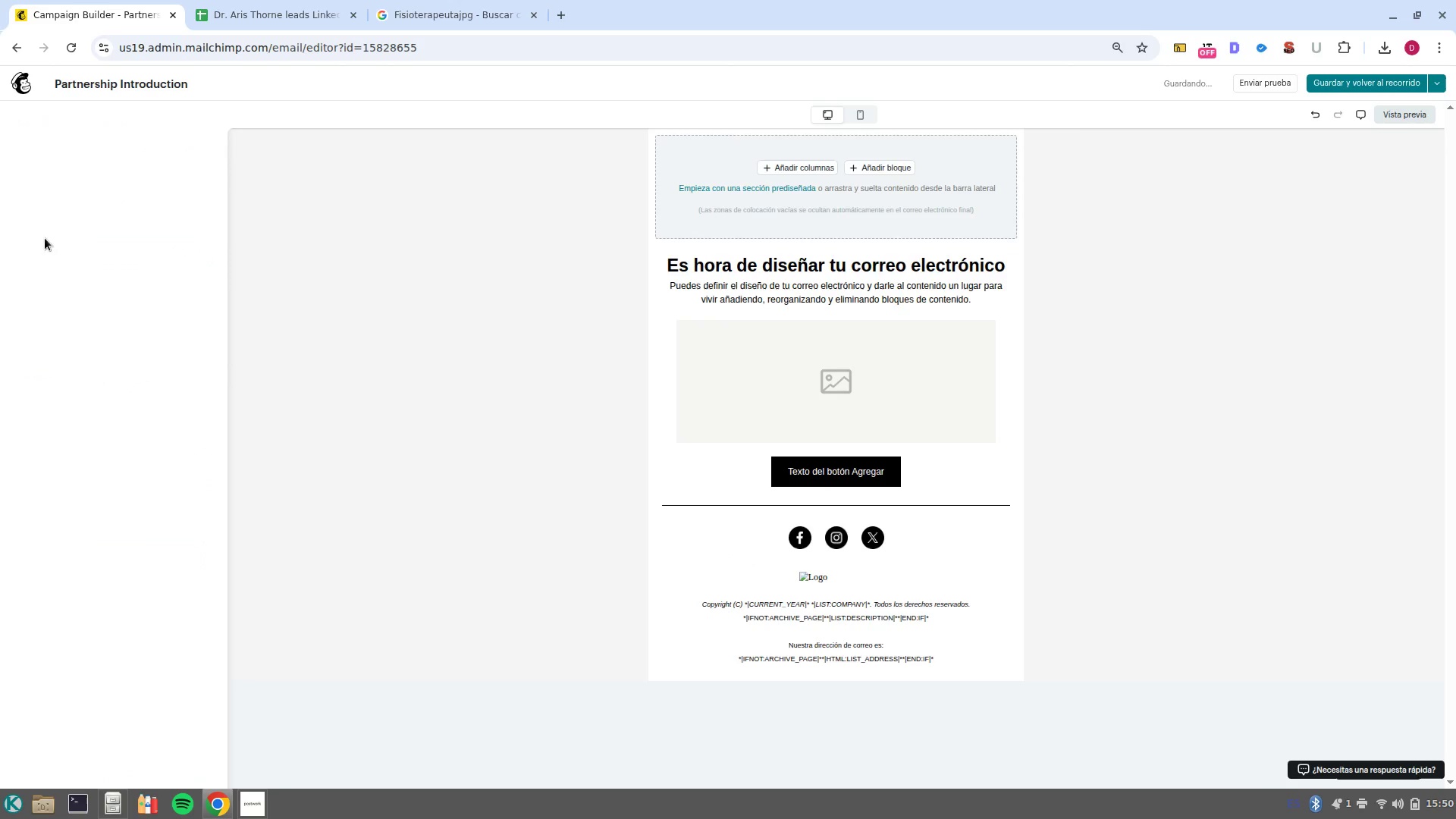 
mouse_move([0, 312])
 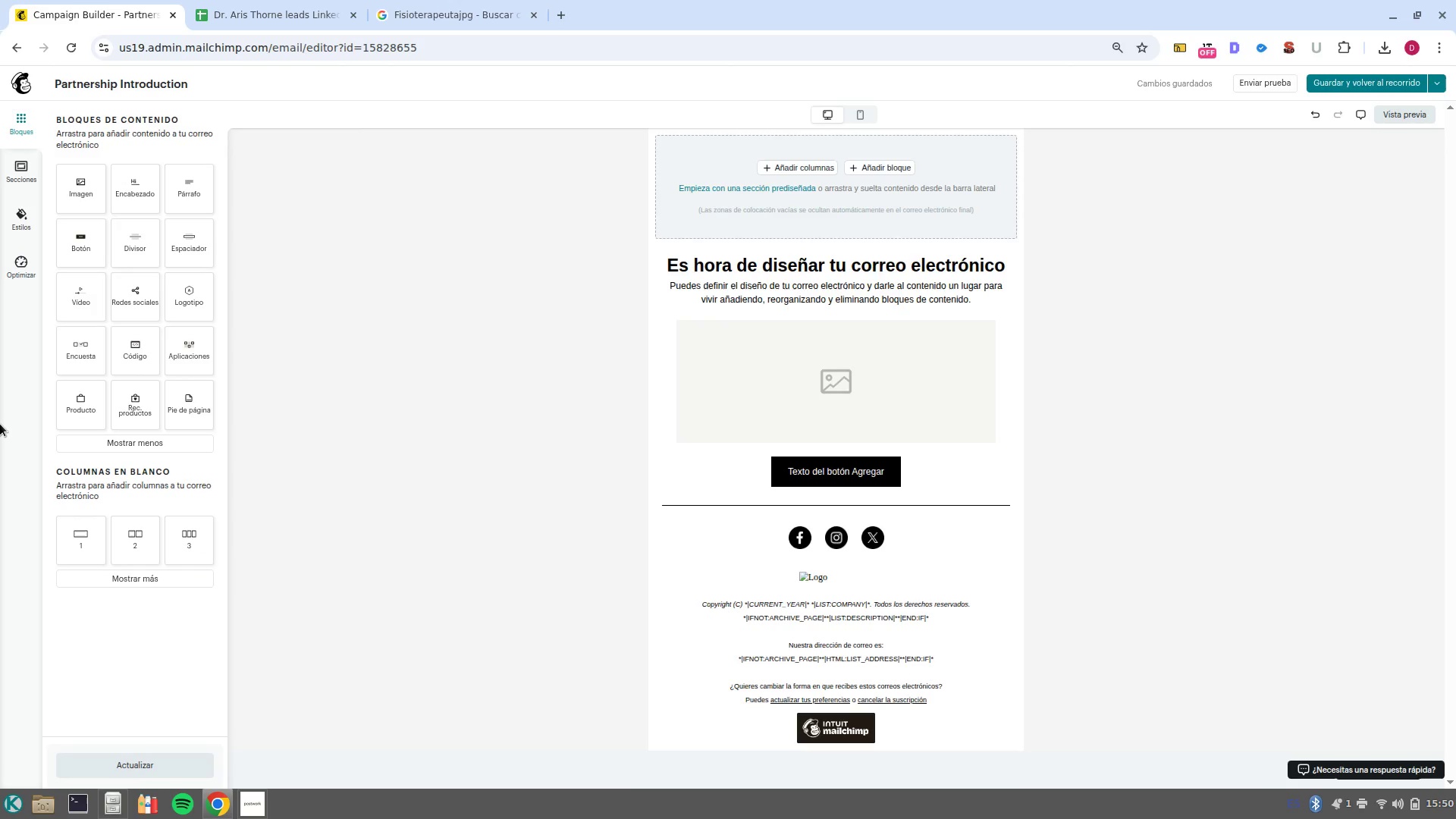 
wait(8.62)
 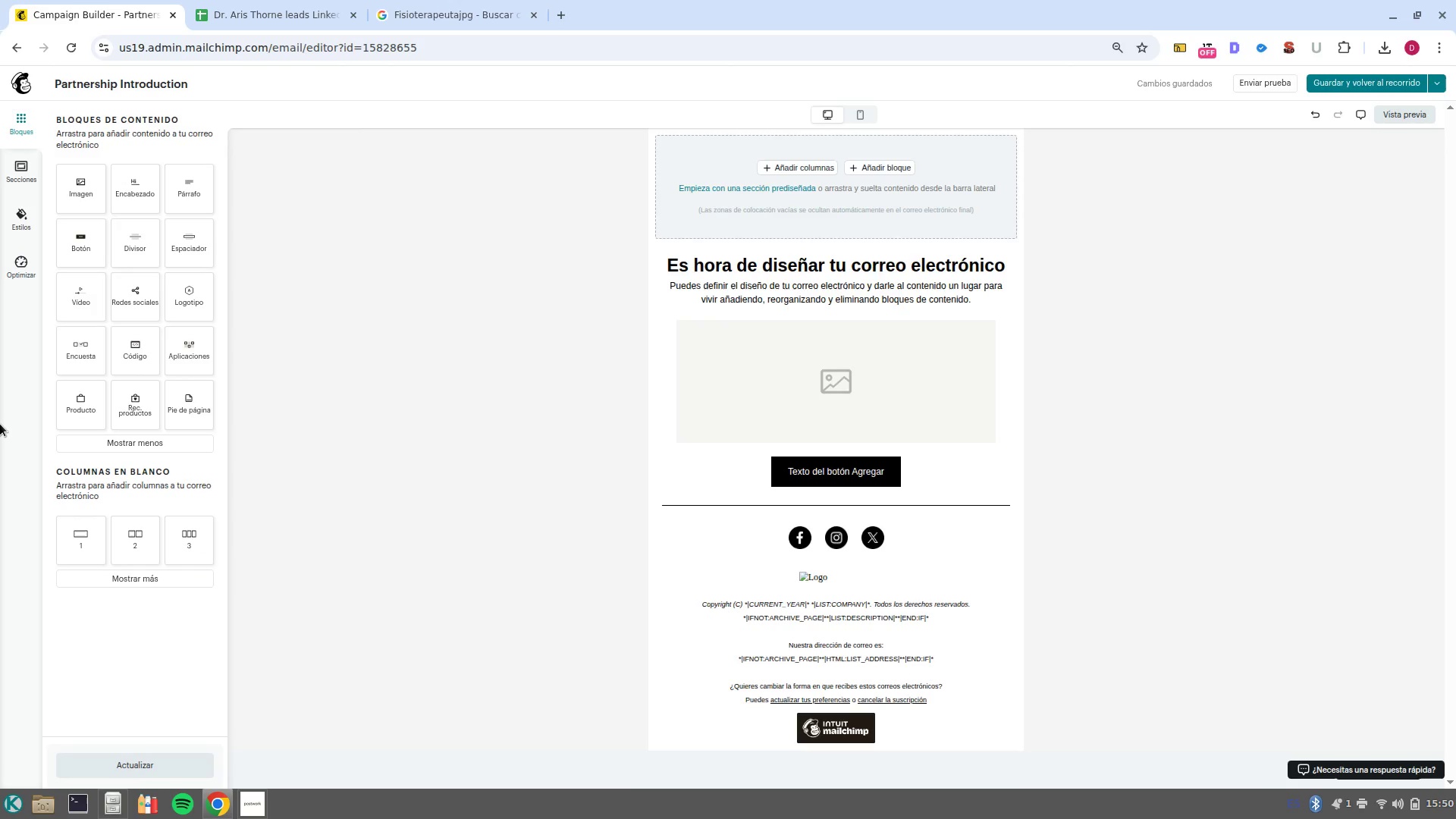 
left_click_drag(start_coordinate=[142, 190], to_coordinate=[874, 147])
 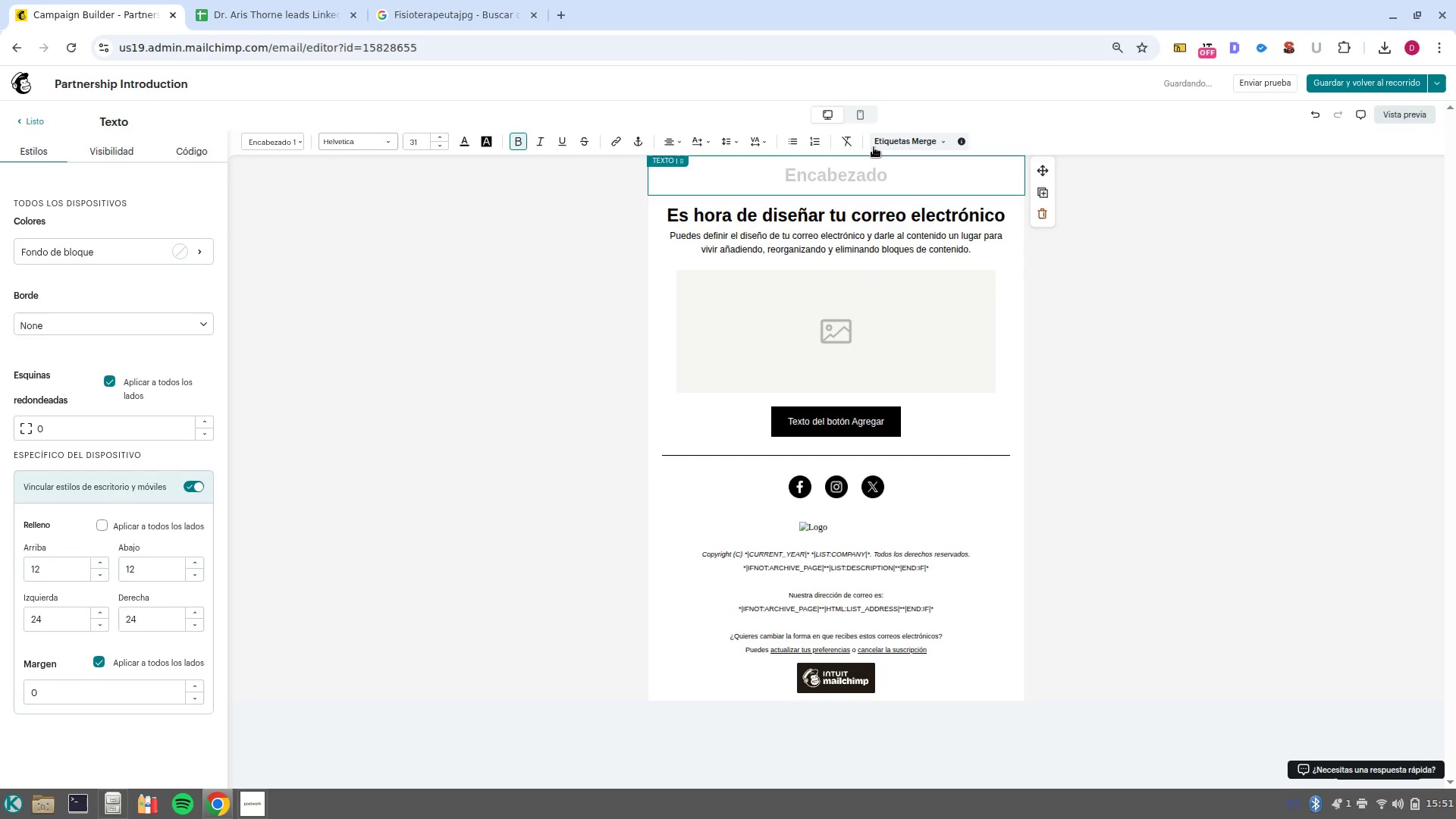 
wait(8.76)
 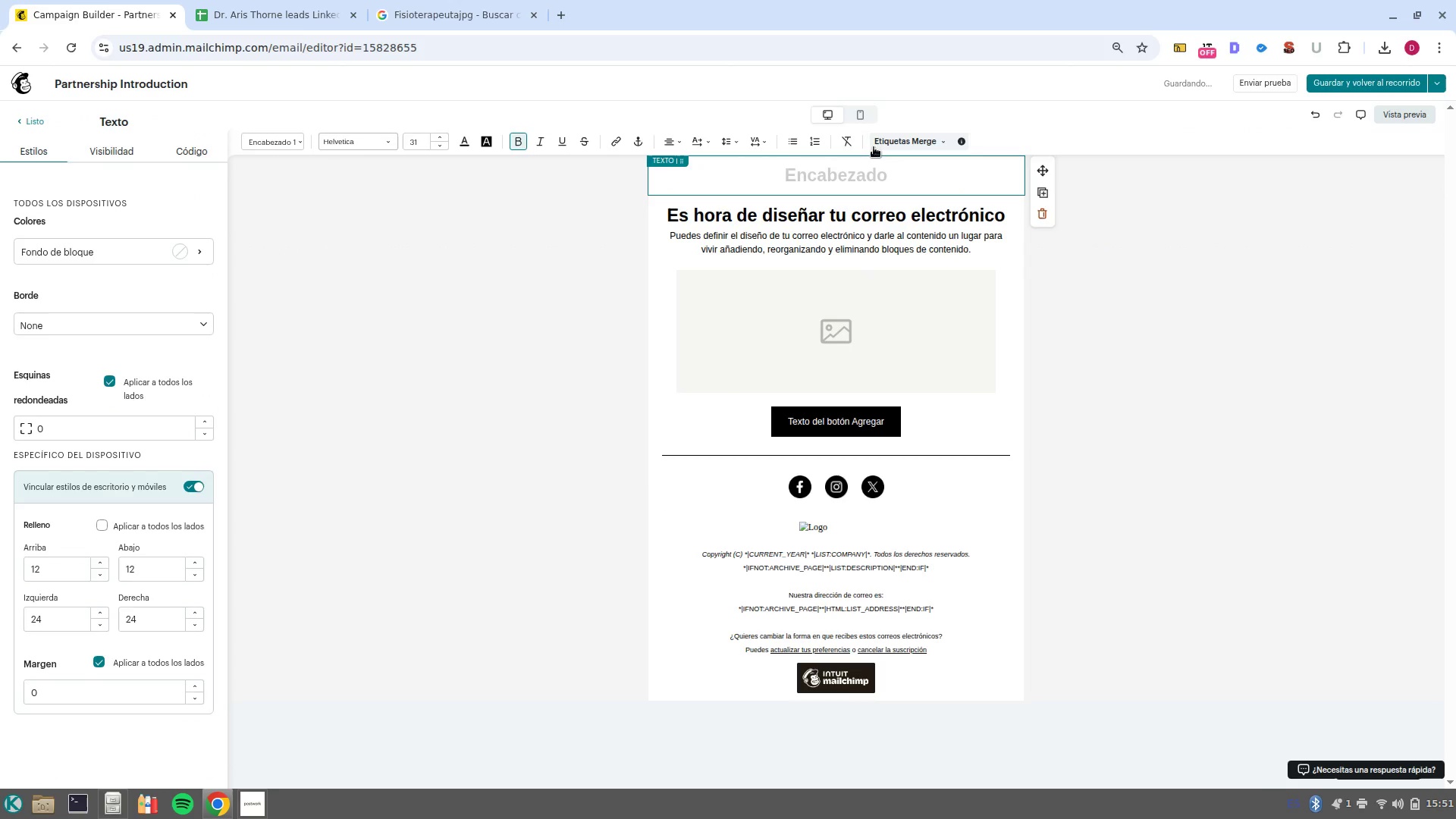 
type(Pa)
key(Backspace)
key(Backspace)
type(PART)
key(Backspace)
 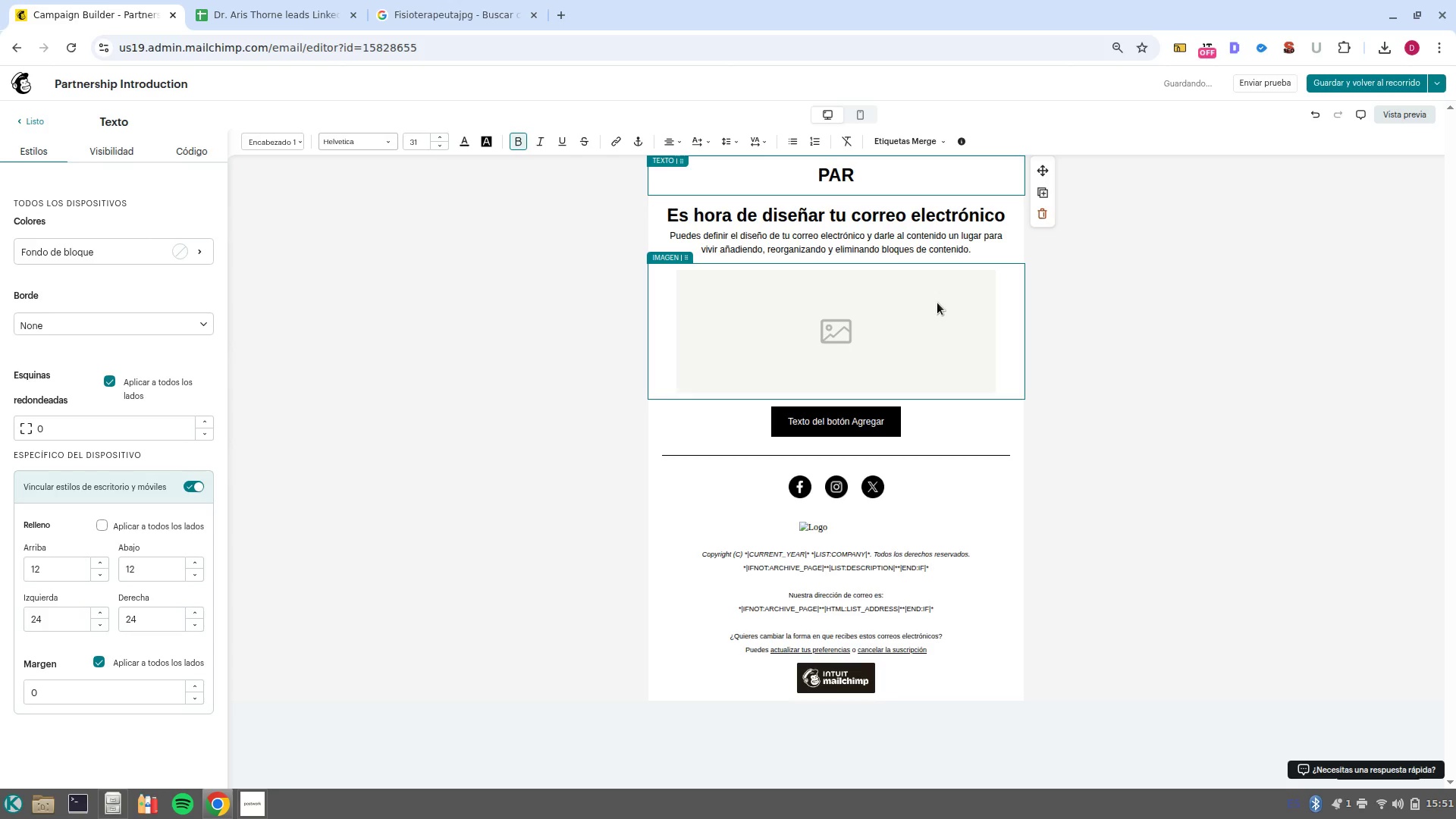 
type(TNERSHIP BUIL ON PR)
key(Backspace)
type(ERFORMANCE)
 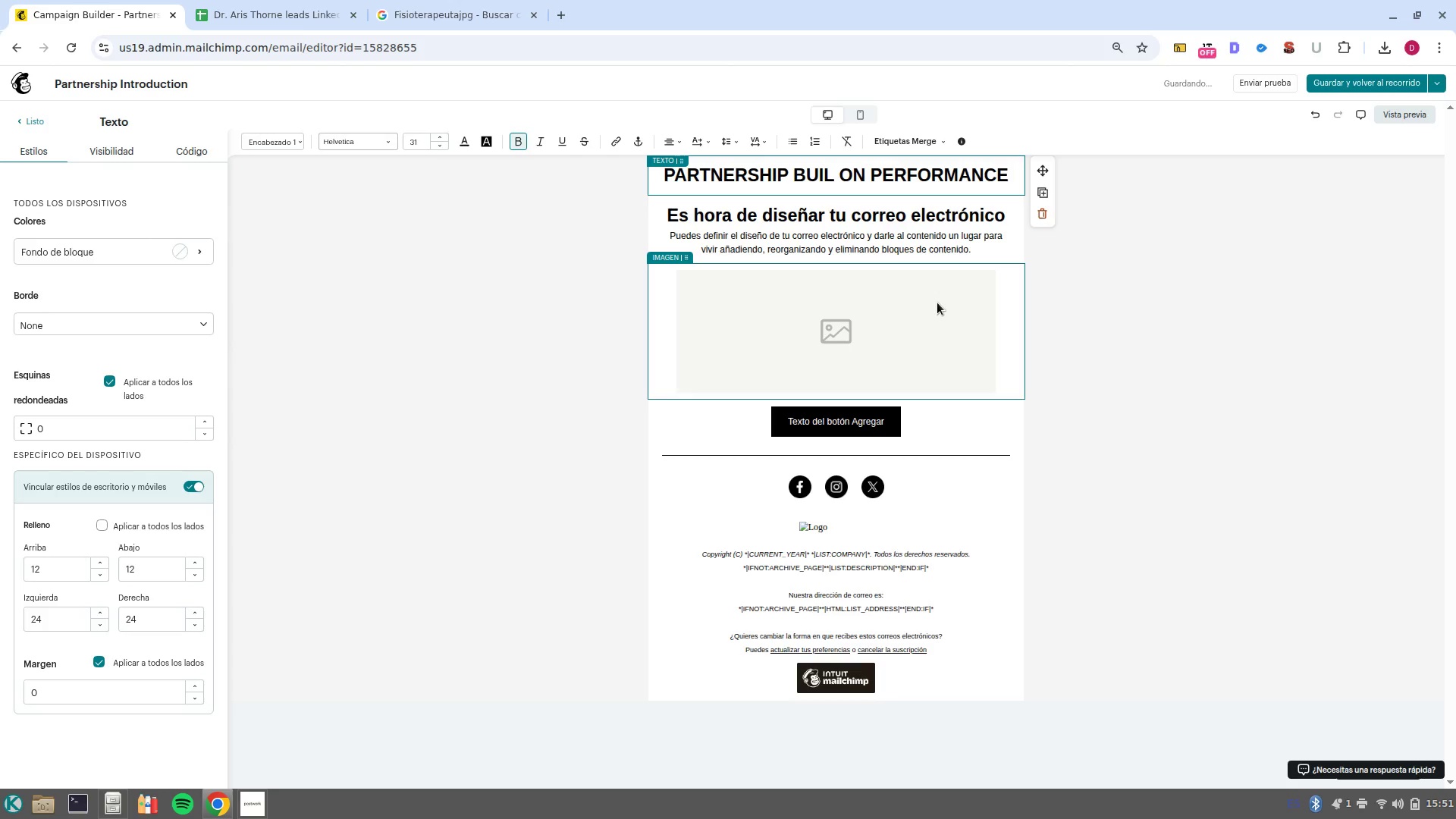 
wait(5.74)
 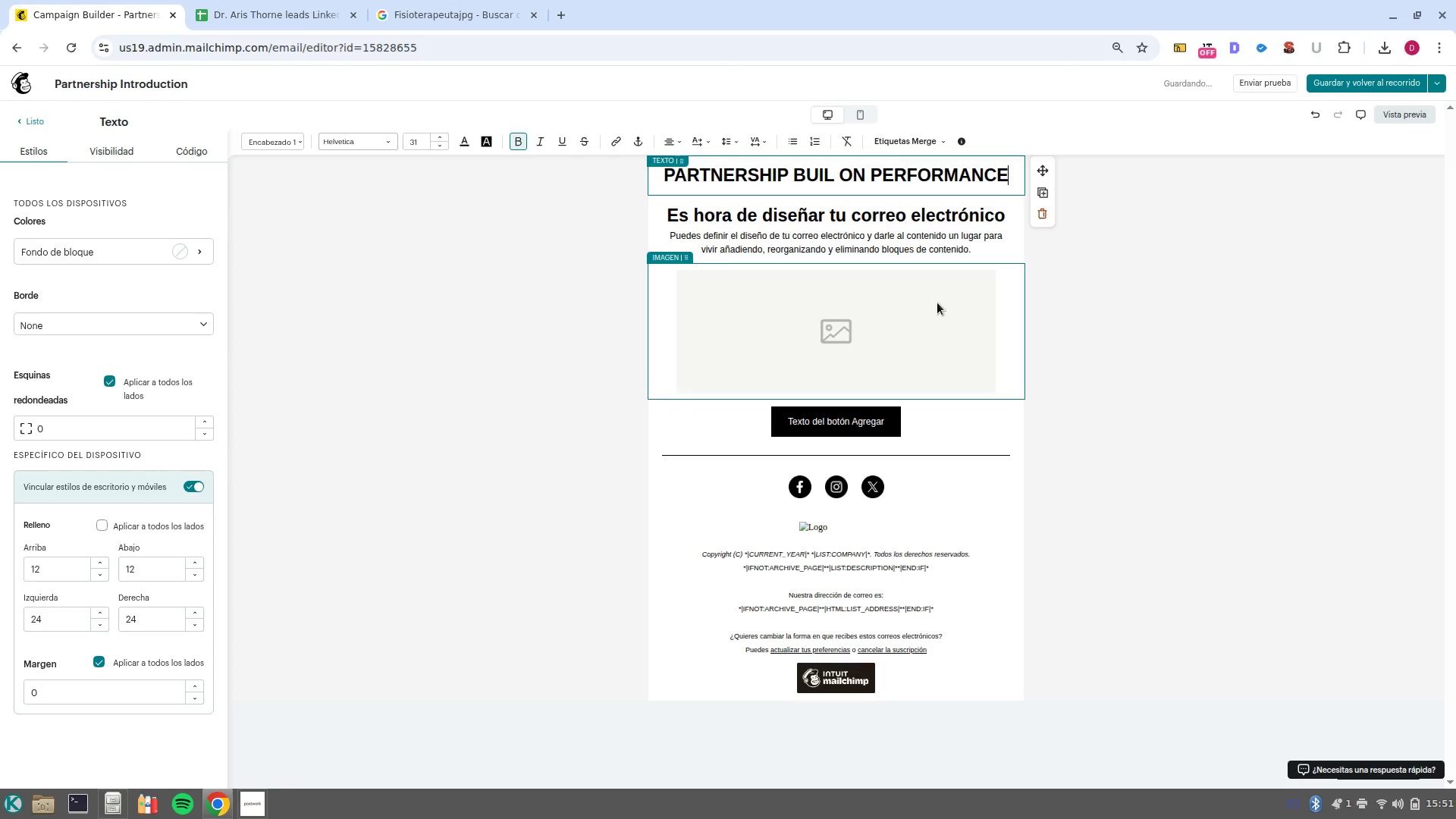 
type( AN SAFETY)
 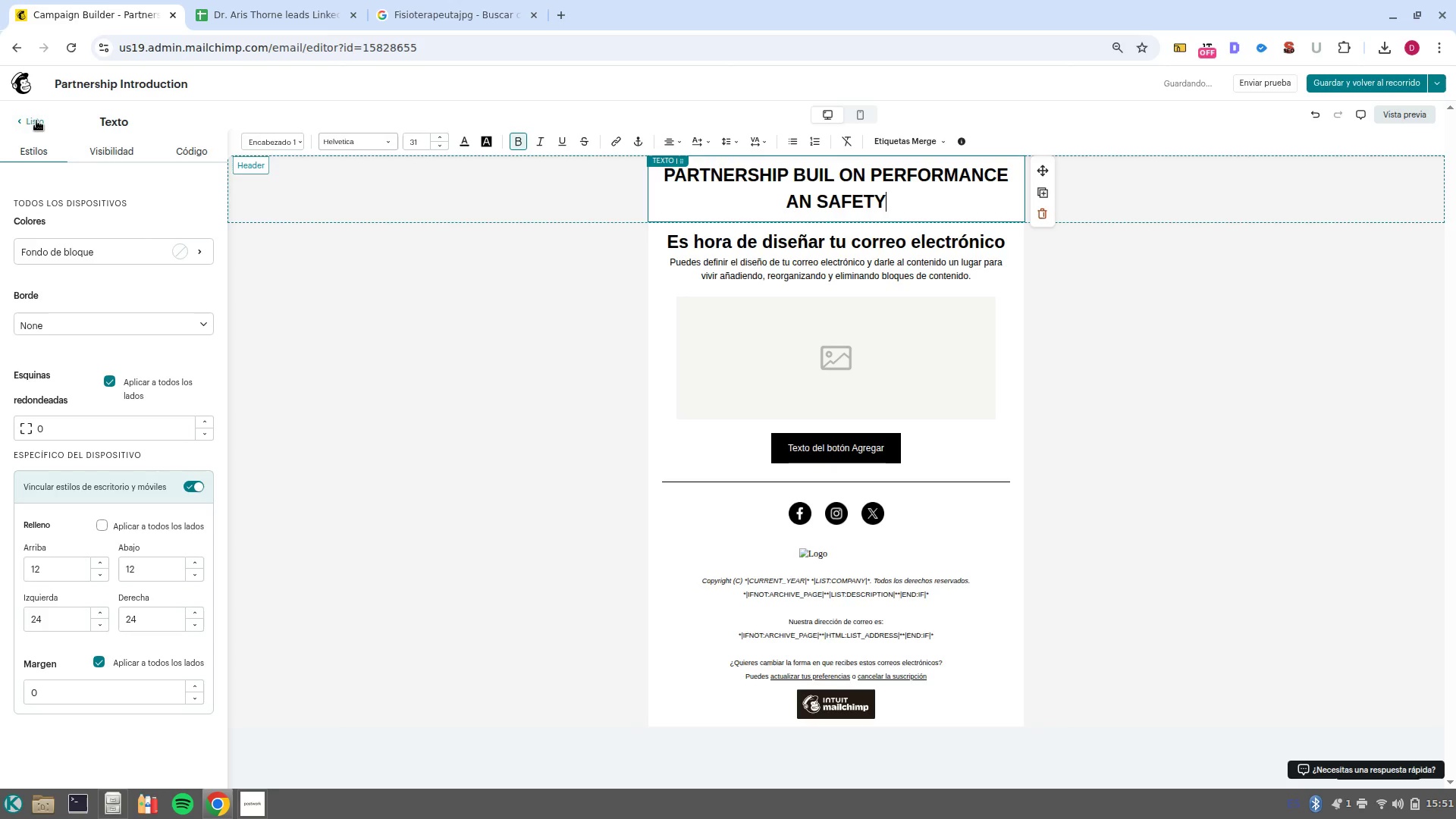 
left_click([41, 123])
 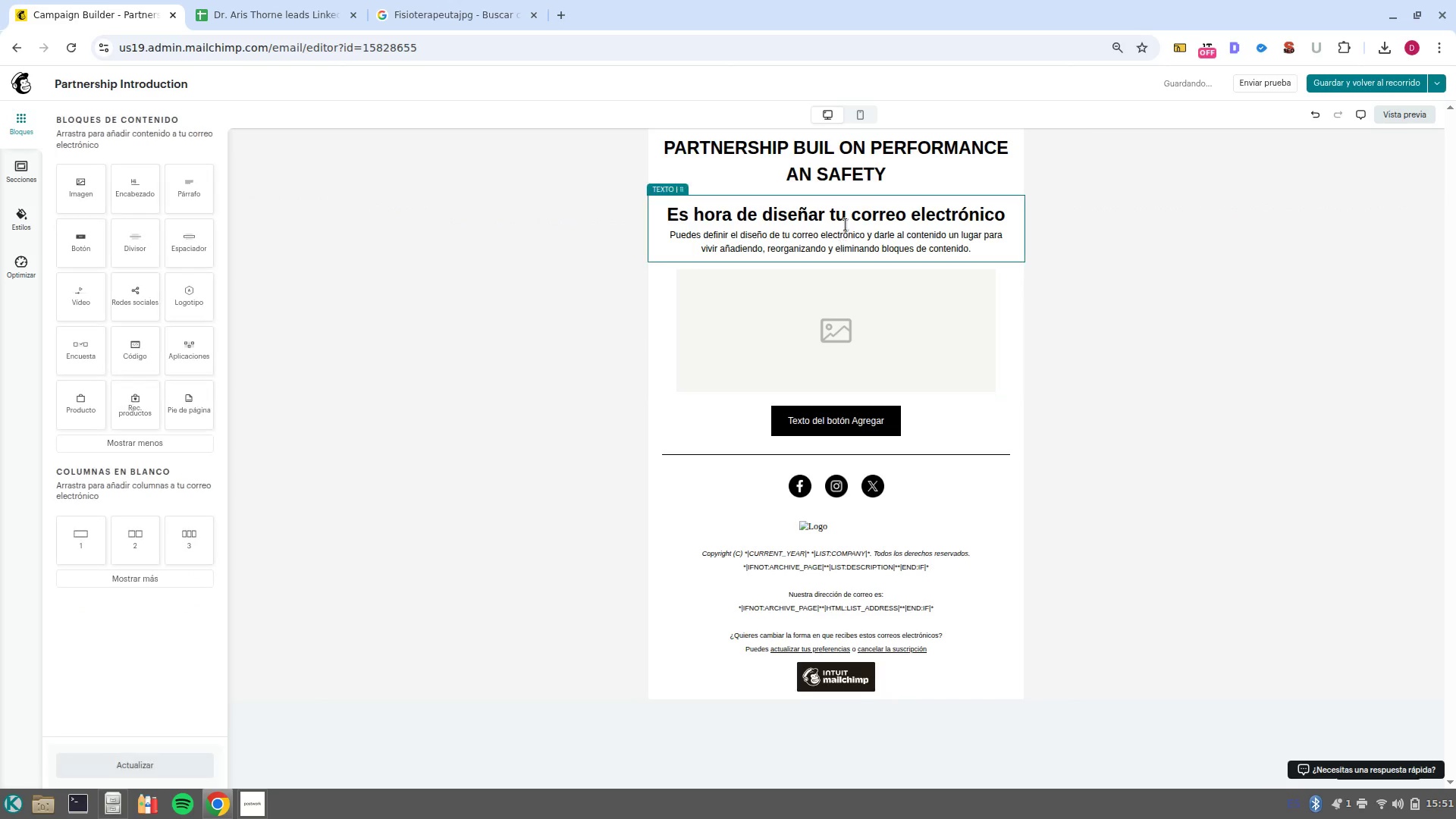 
left_click([847, 218])
 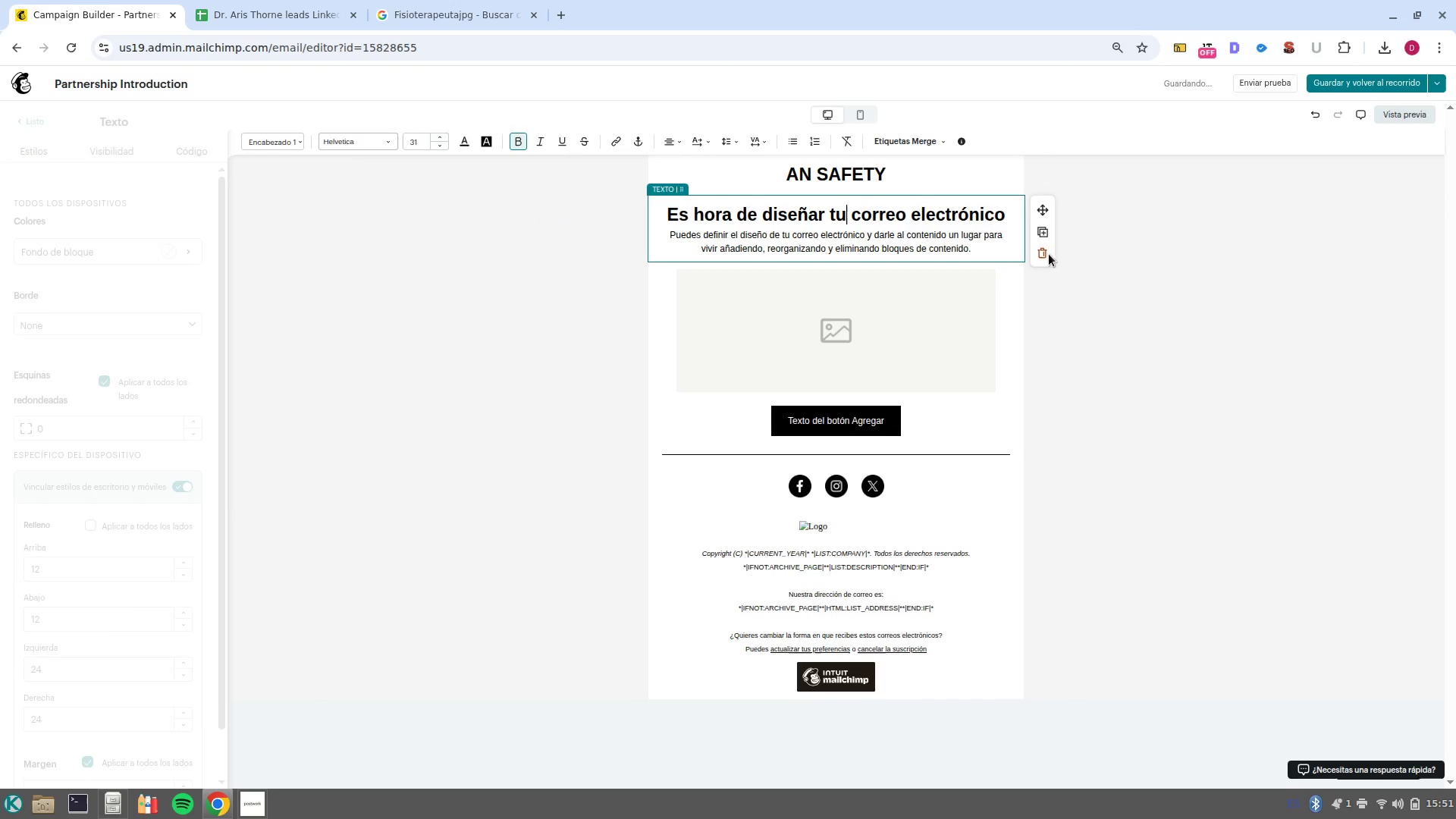 
left_click([1047, 254])
 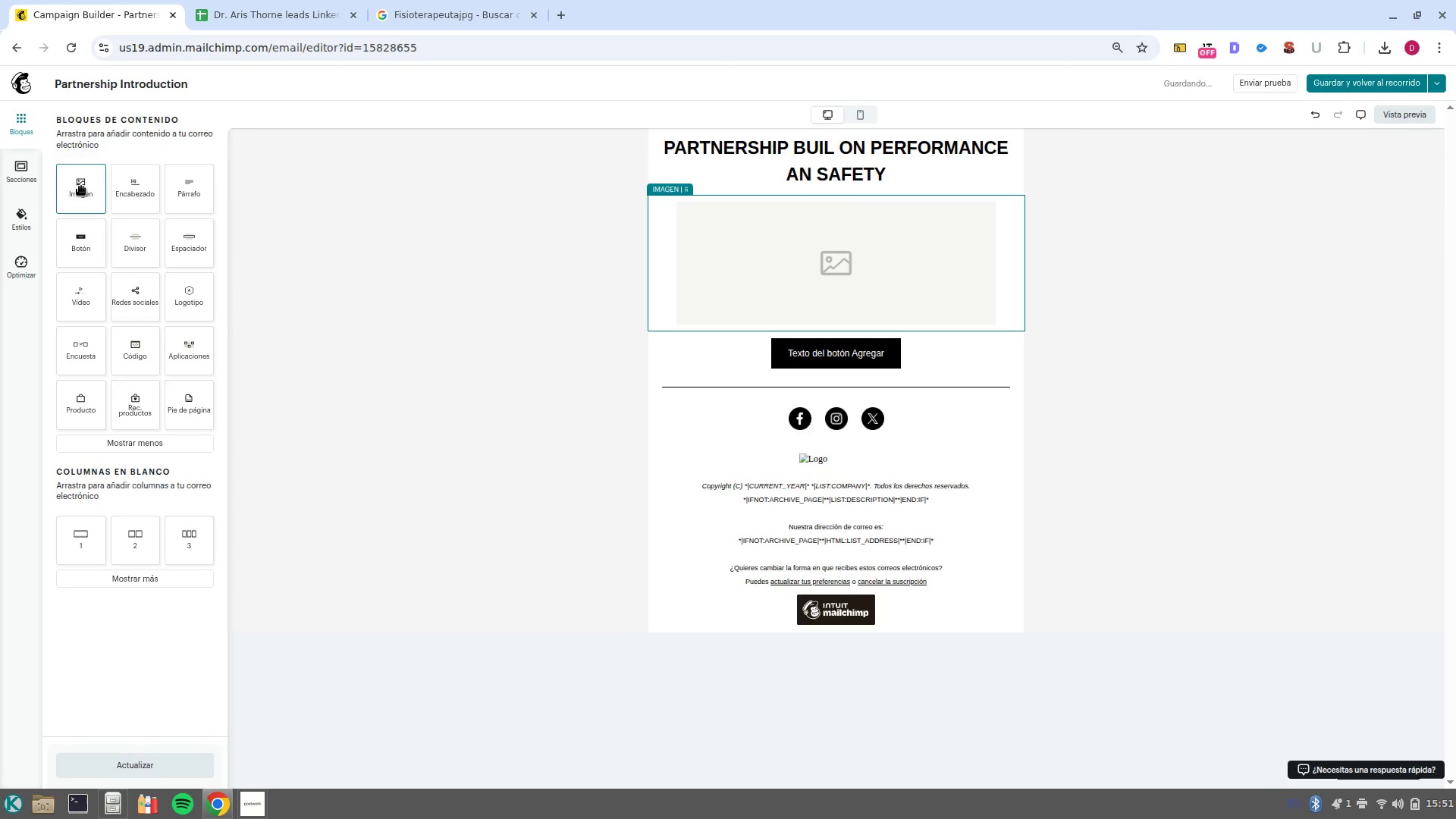 
left_click_drag(start_coordinate=[133, 189], to_coordinate=[822, 190])
 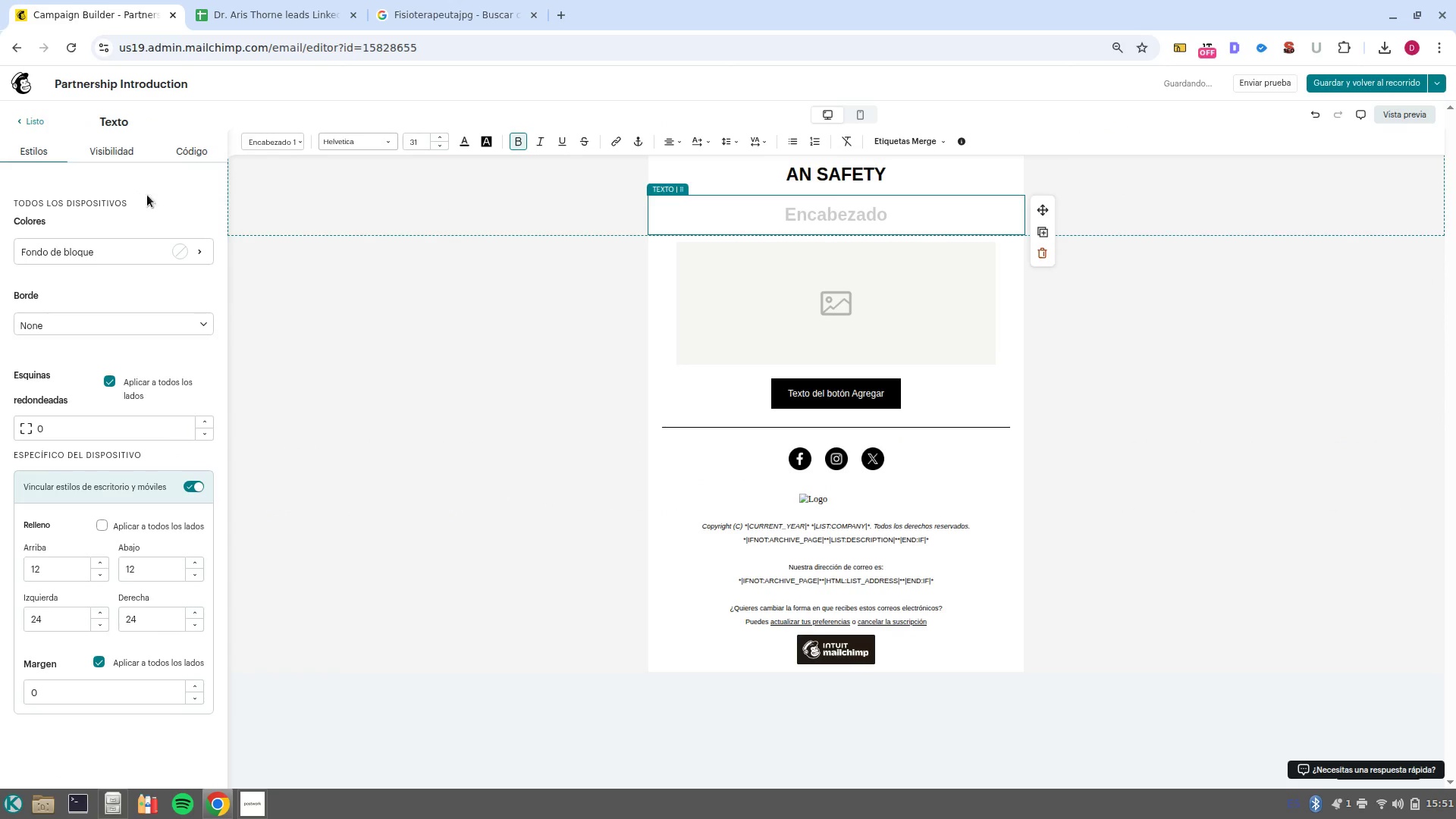 
left_click([187, 151])
 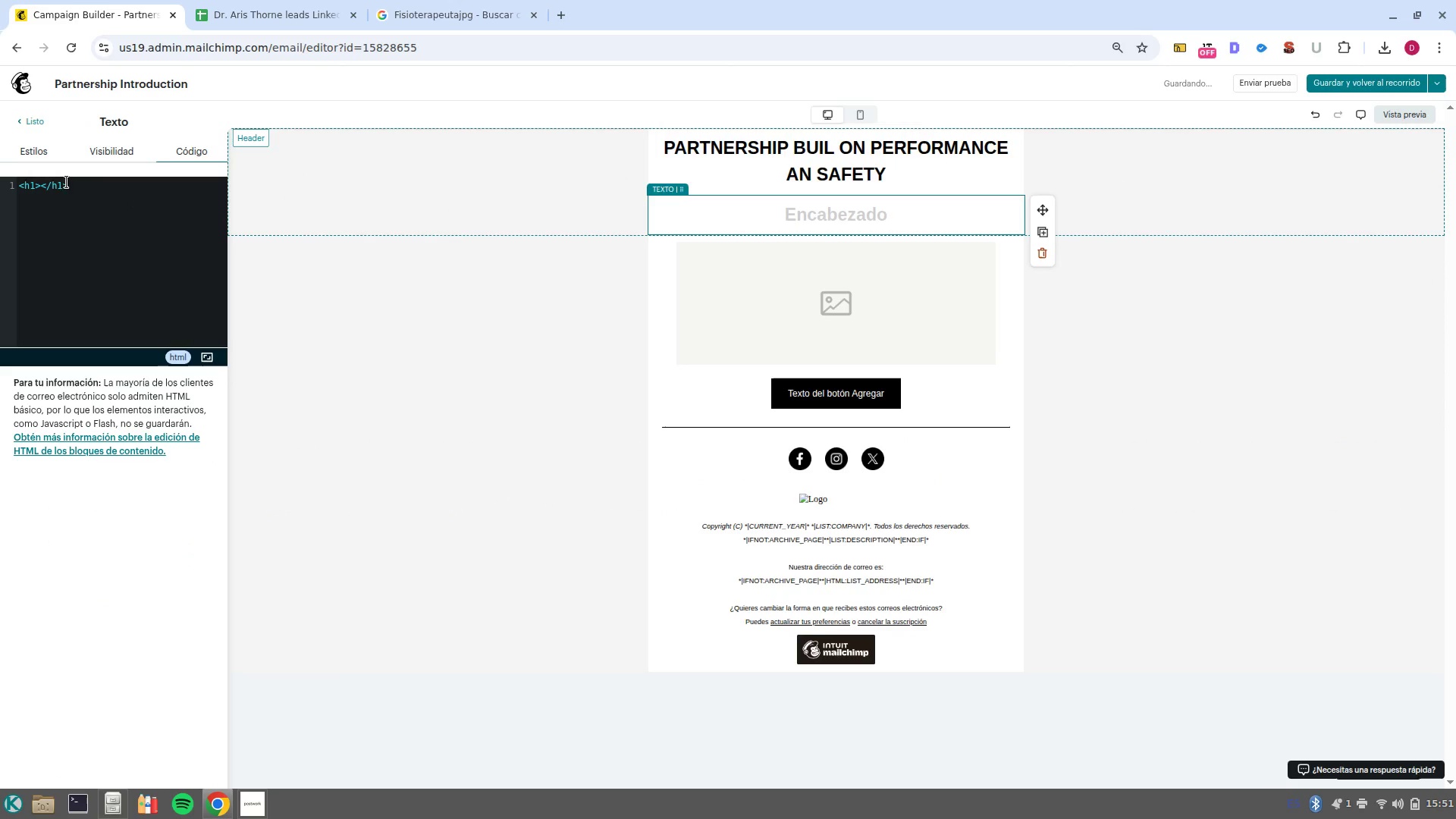 
left_click([60, 187])
 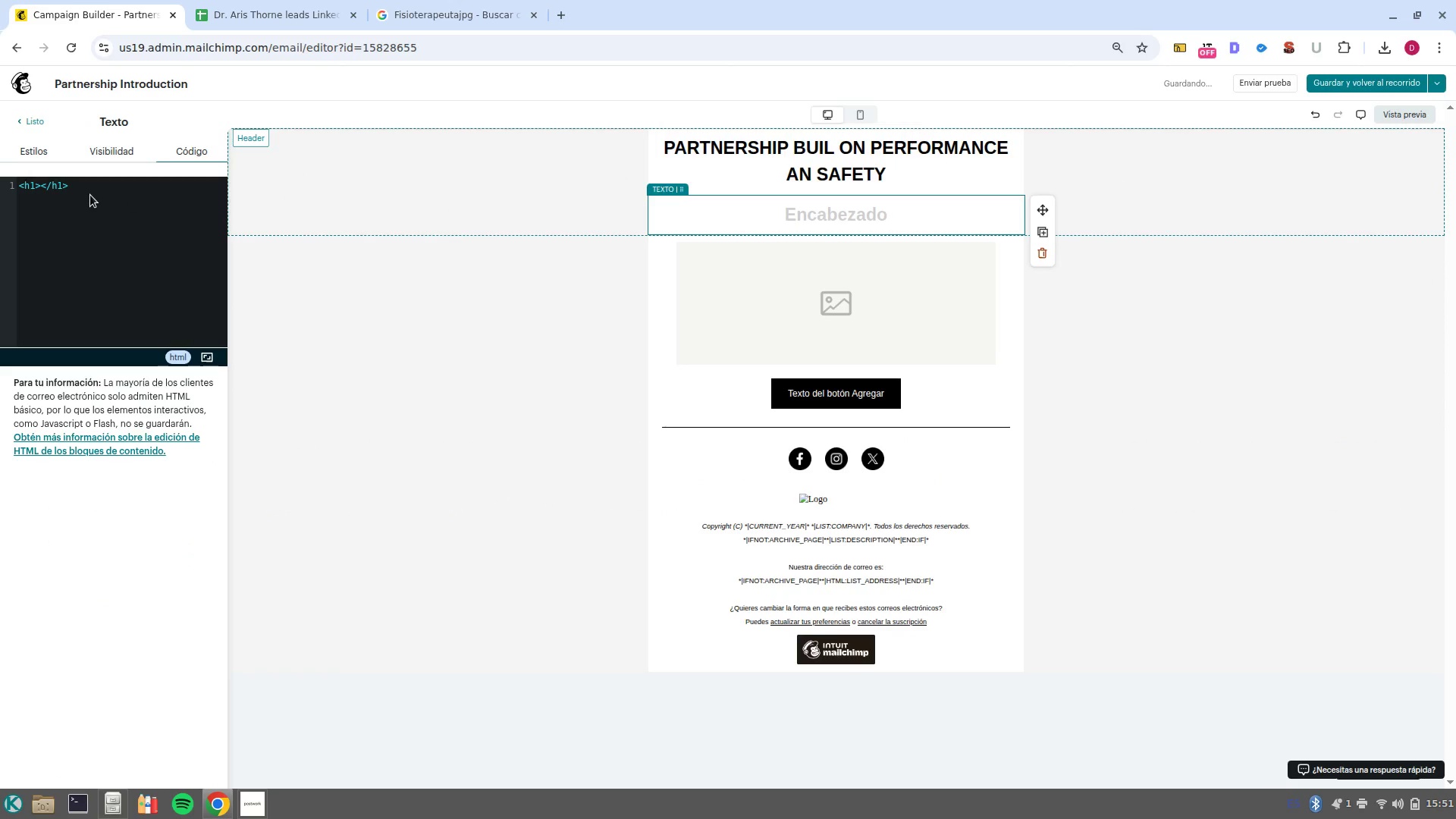 
key(ArrowRight)
 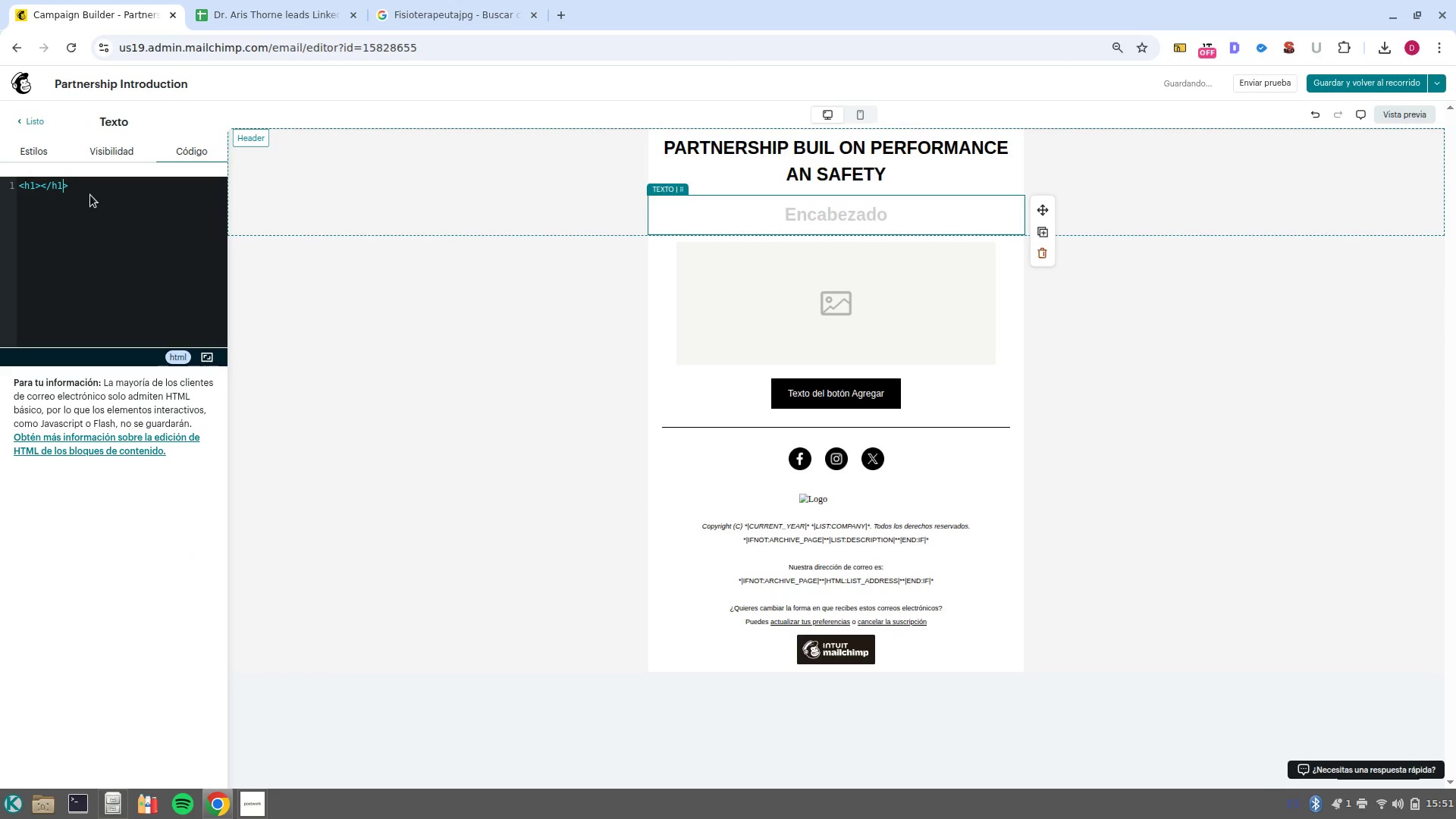 
key(Backspace)
 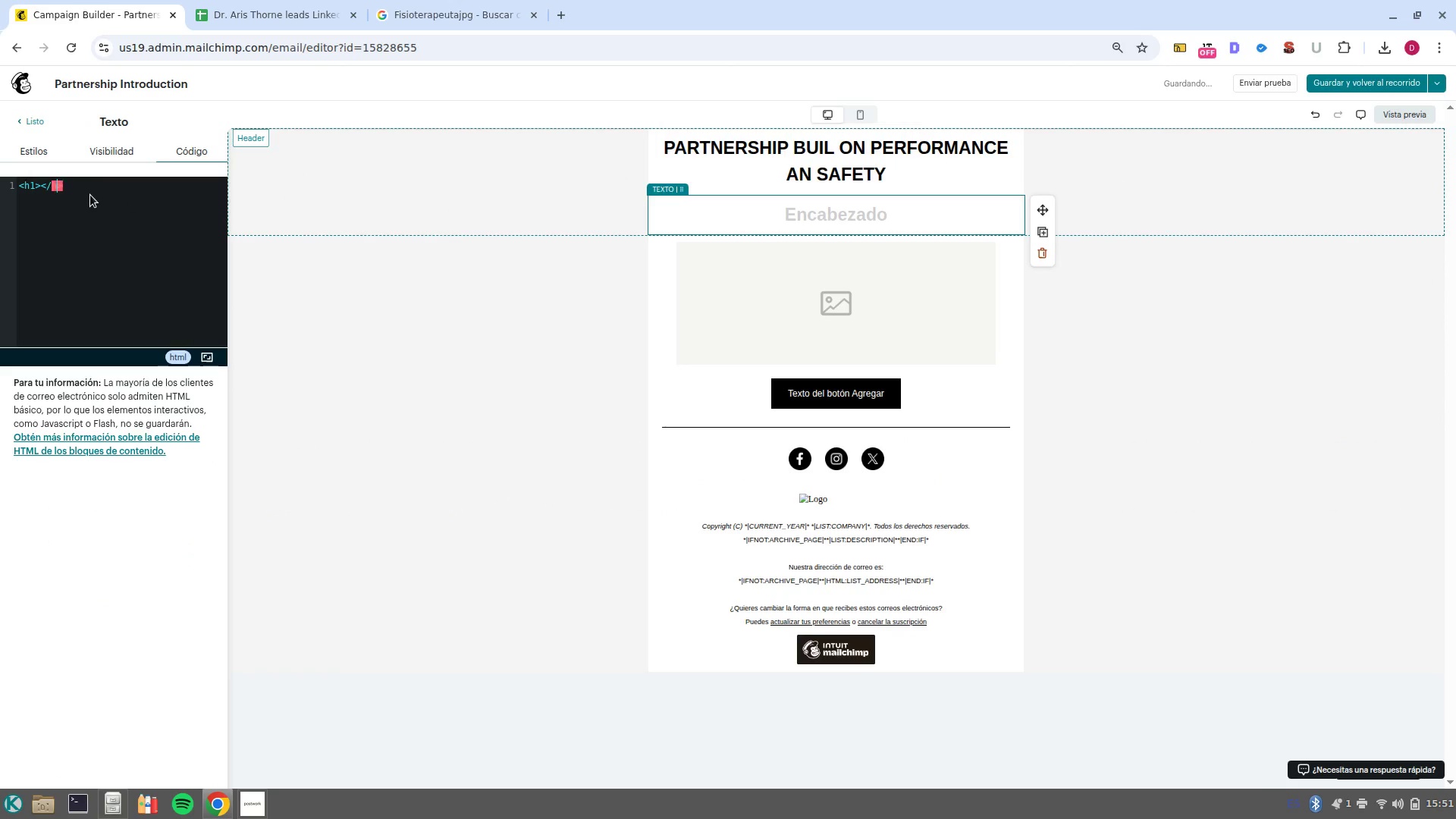 
key(2)
 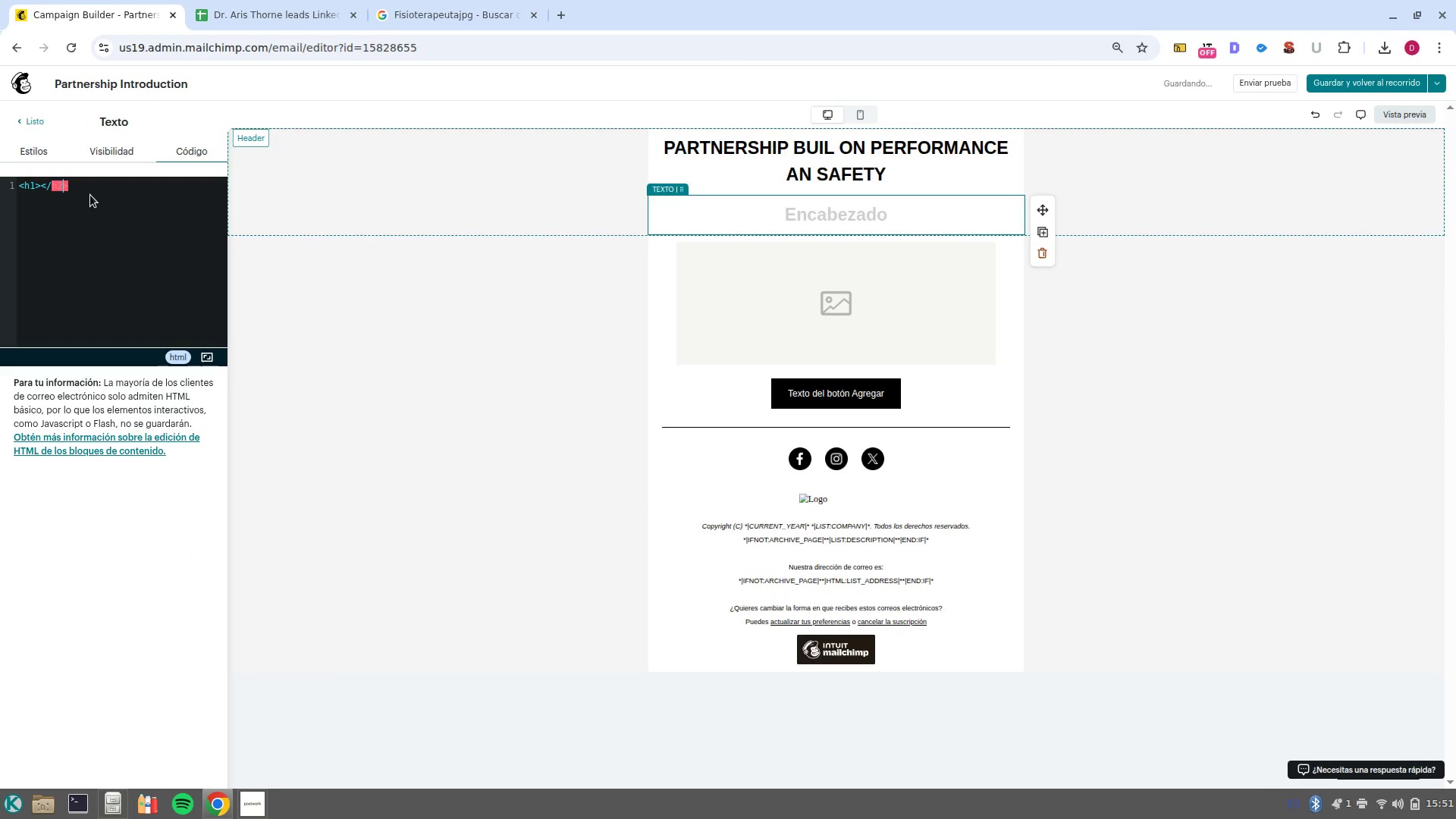 
key(Control+ArrowLeft)
 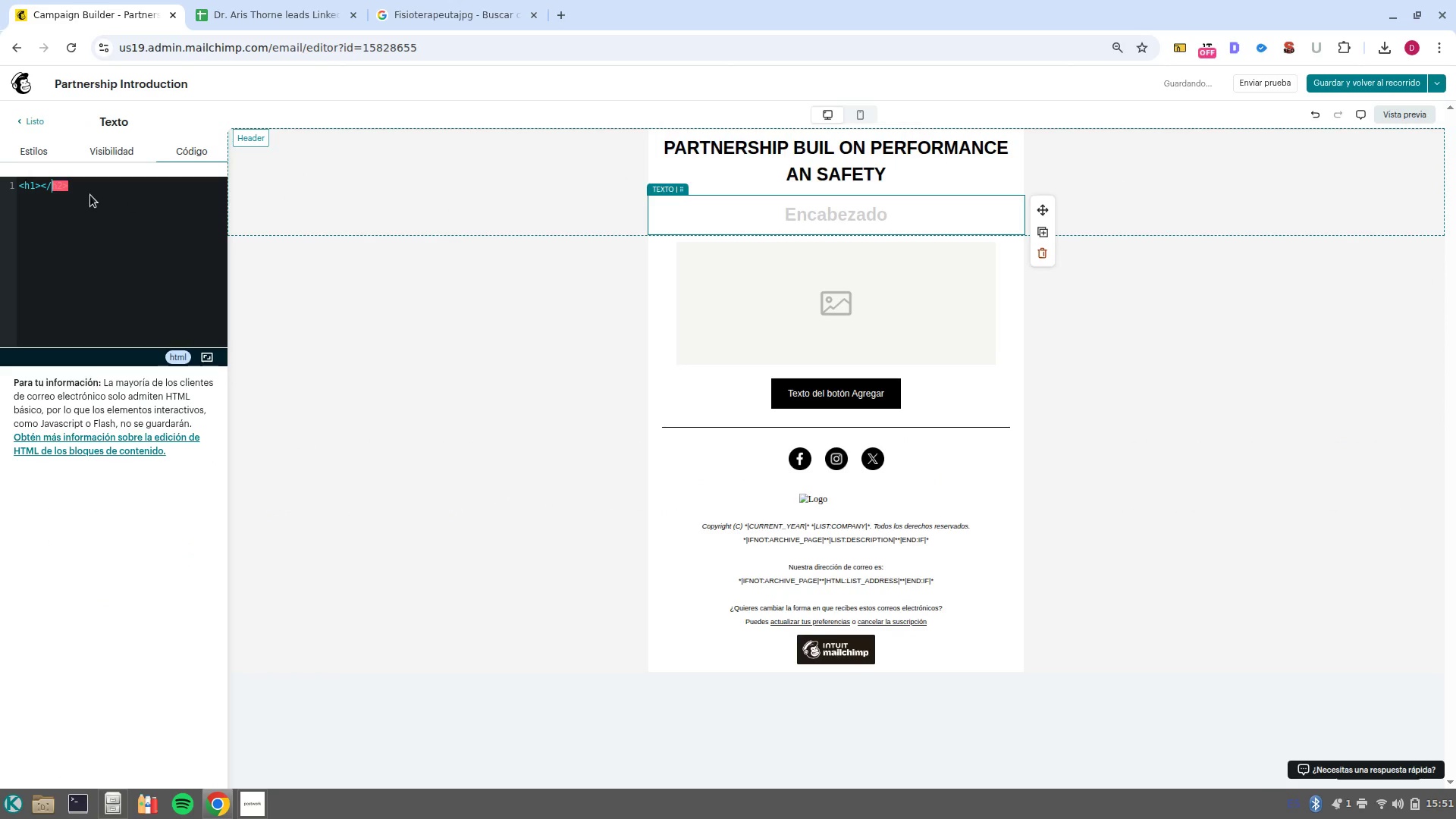 
key(Control+ControlLeft)
 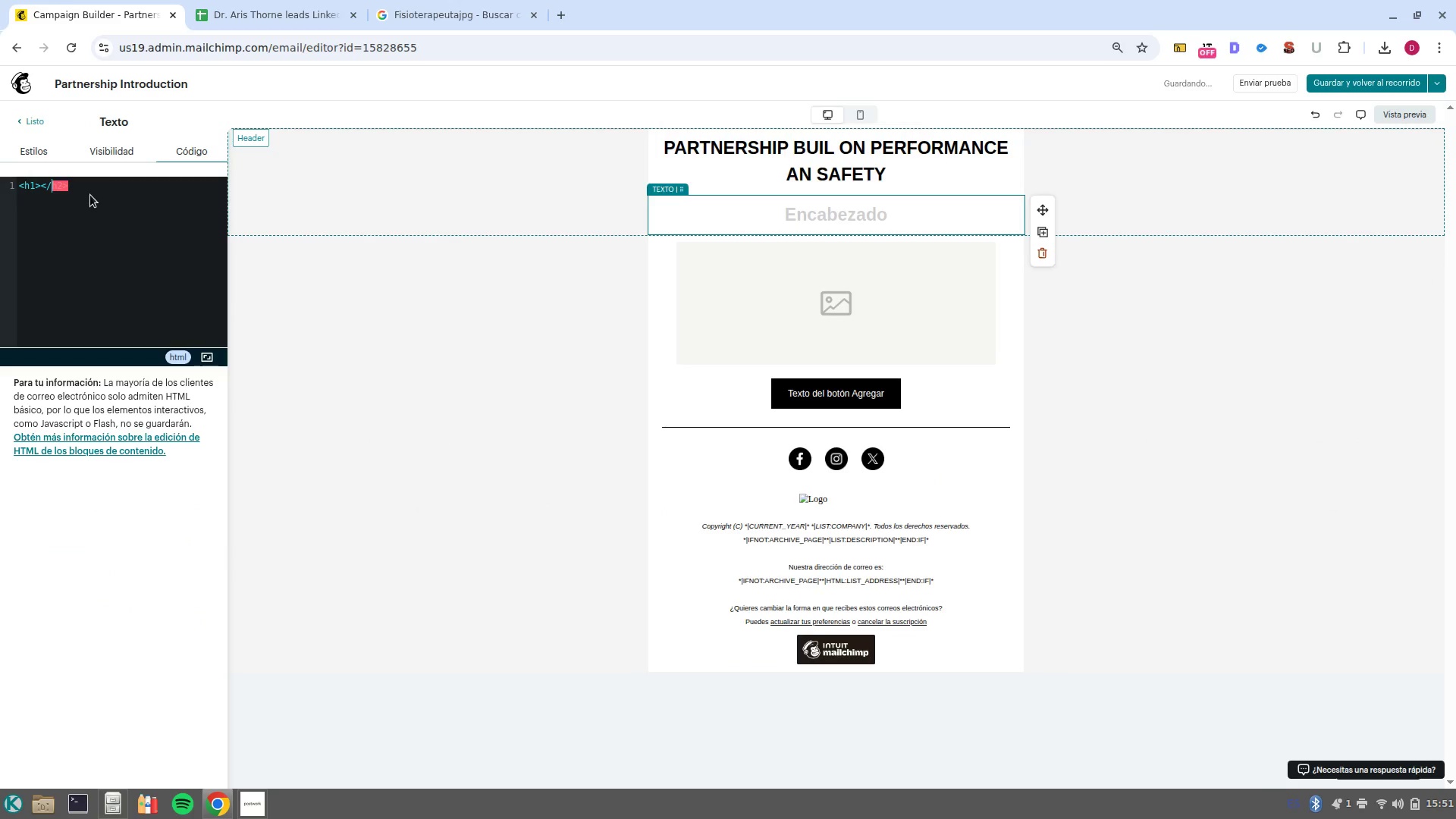 
key(Control+ArrowLeft)
 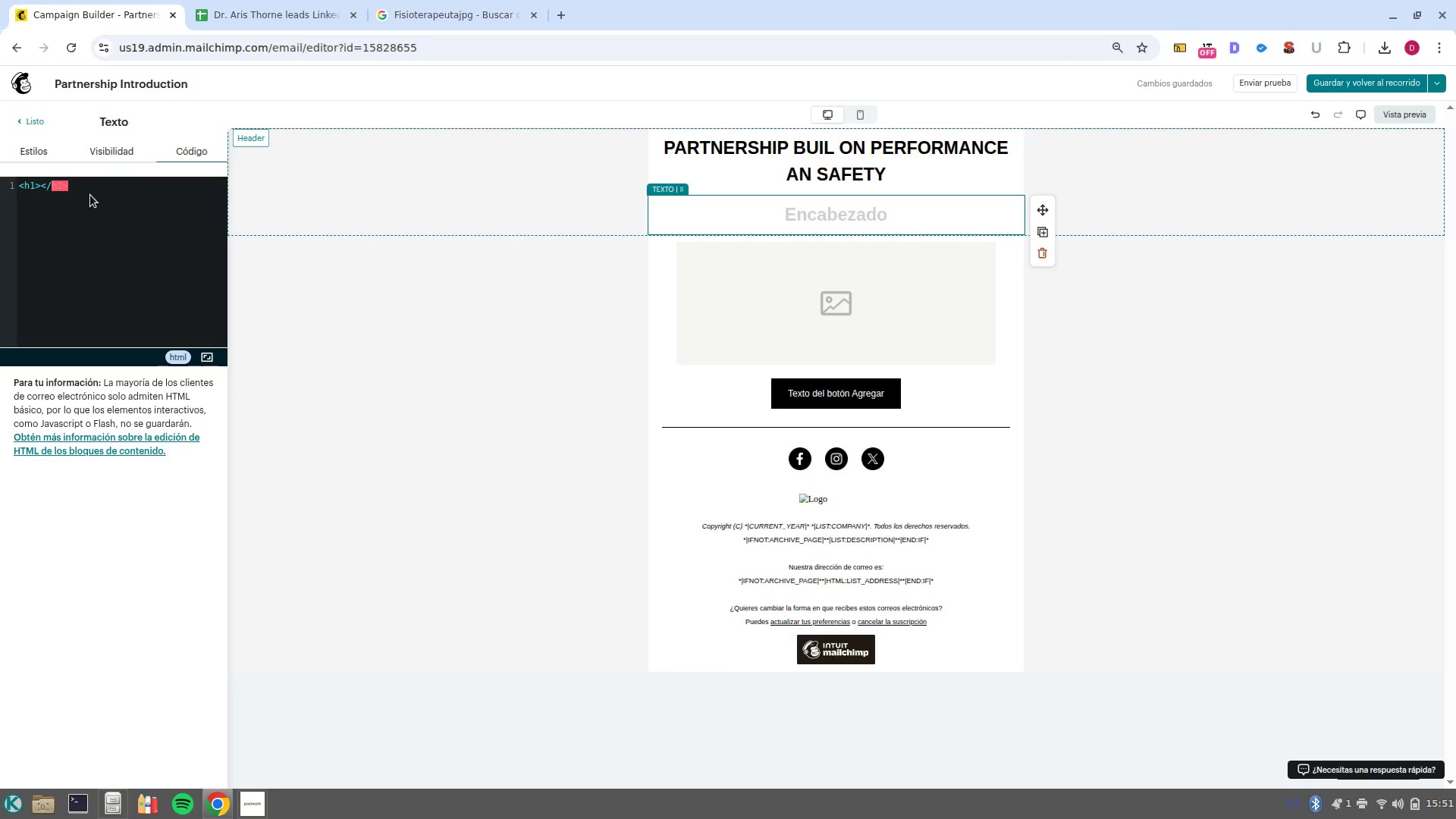 
key(Backspace)
 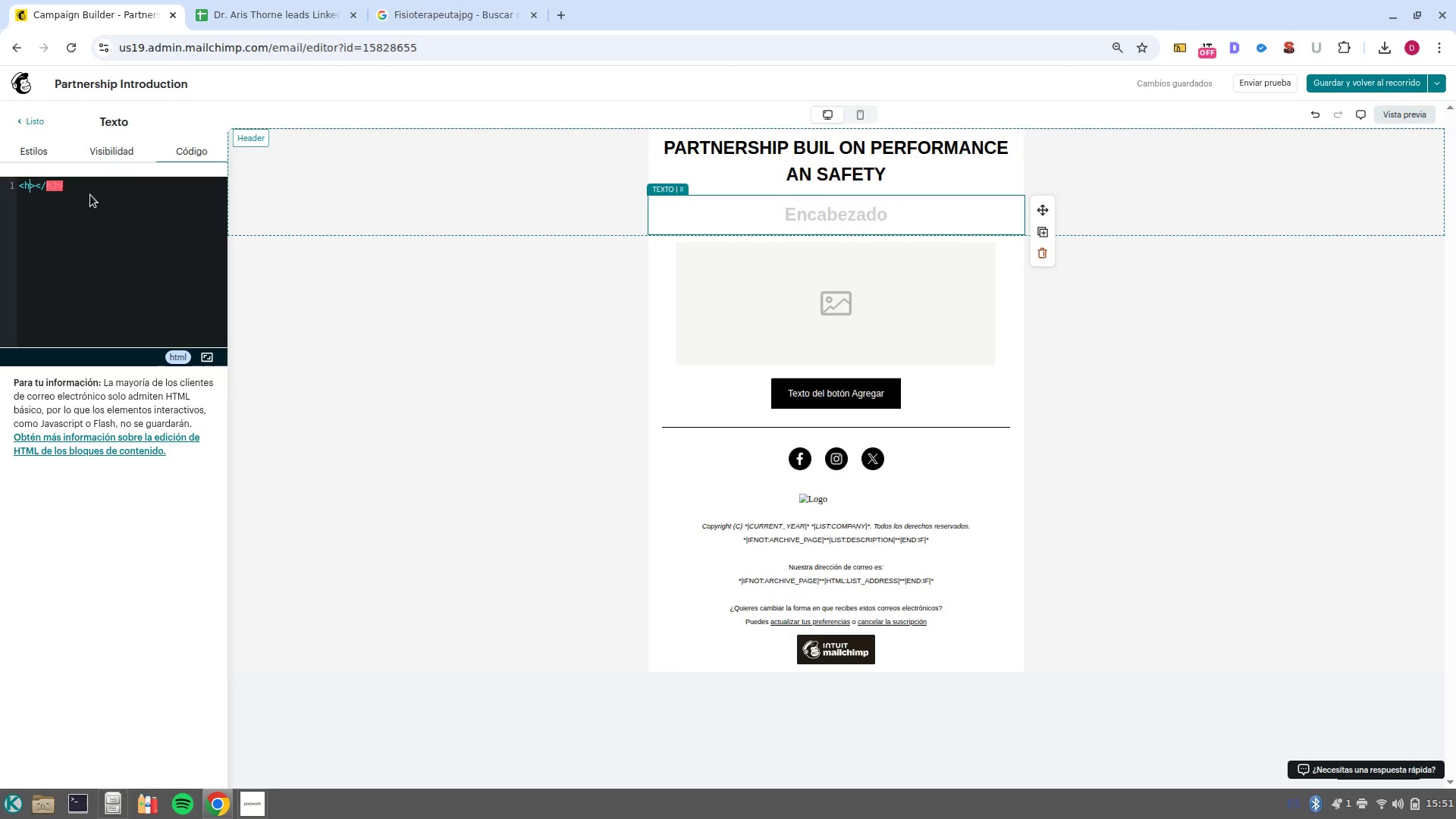 
key(2)
 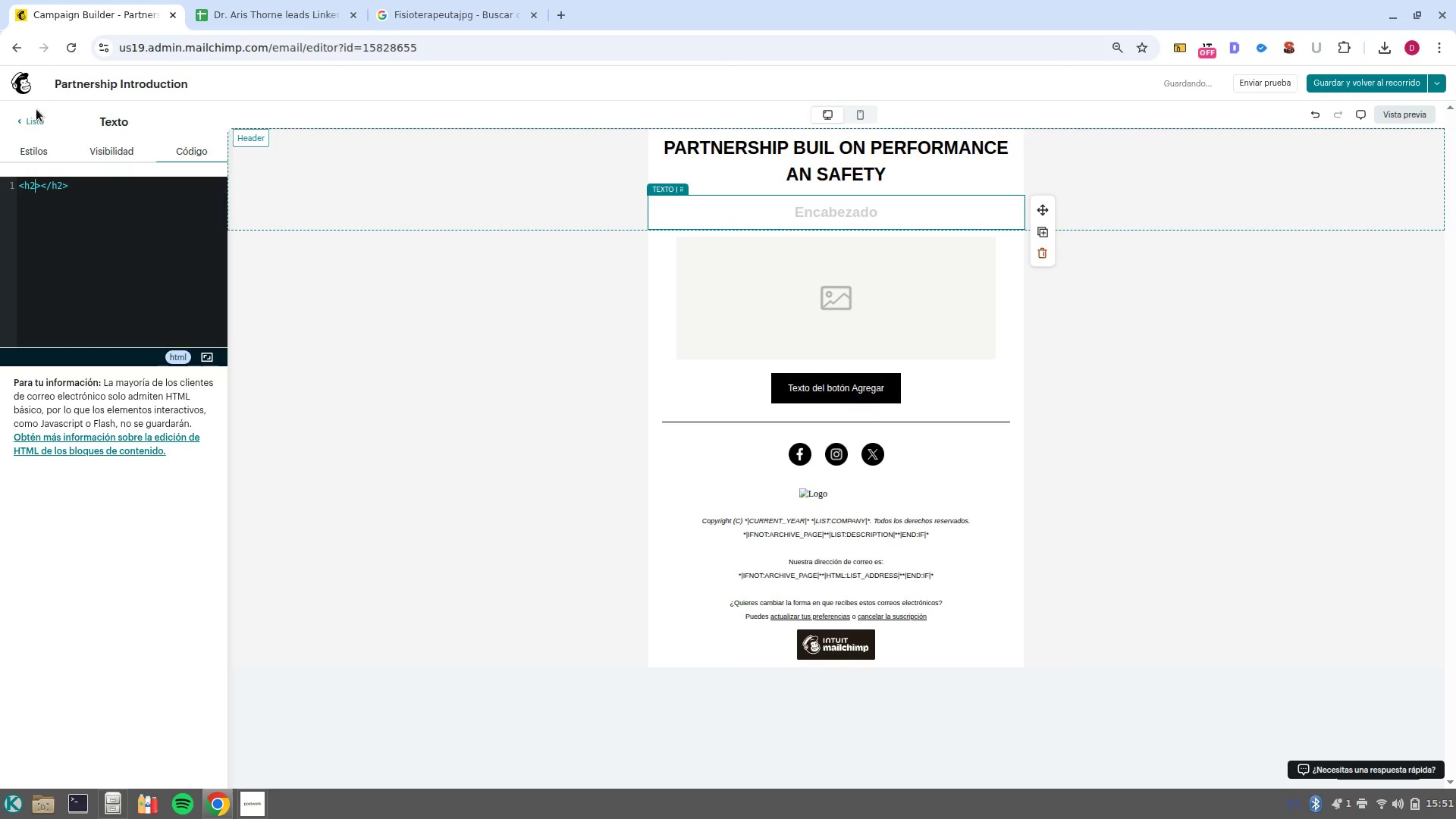 
left_click([36, 119])
 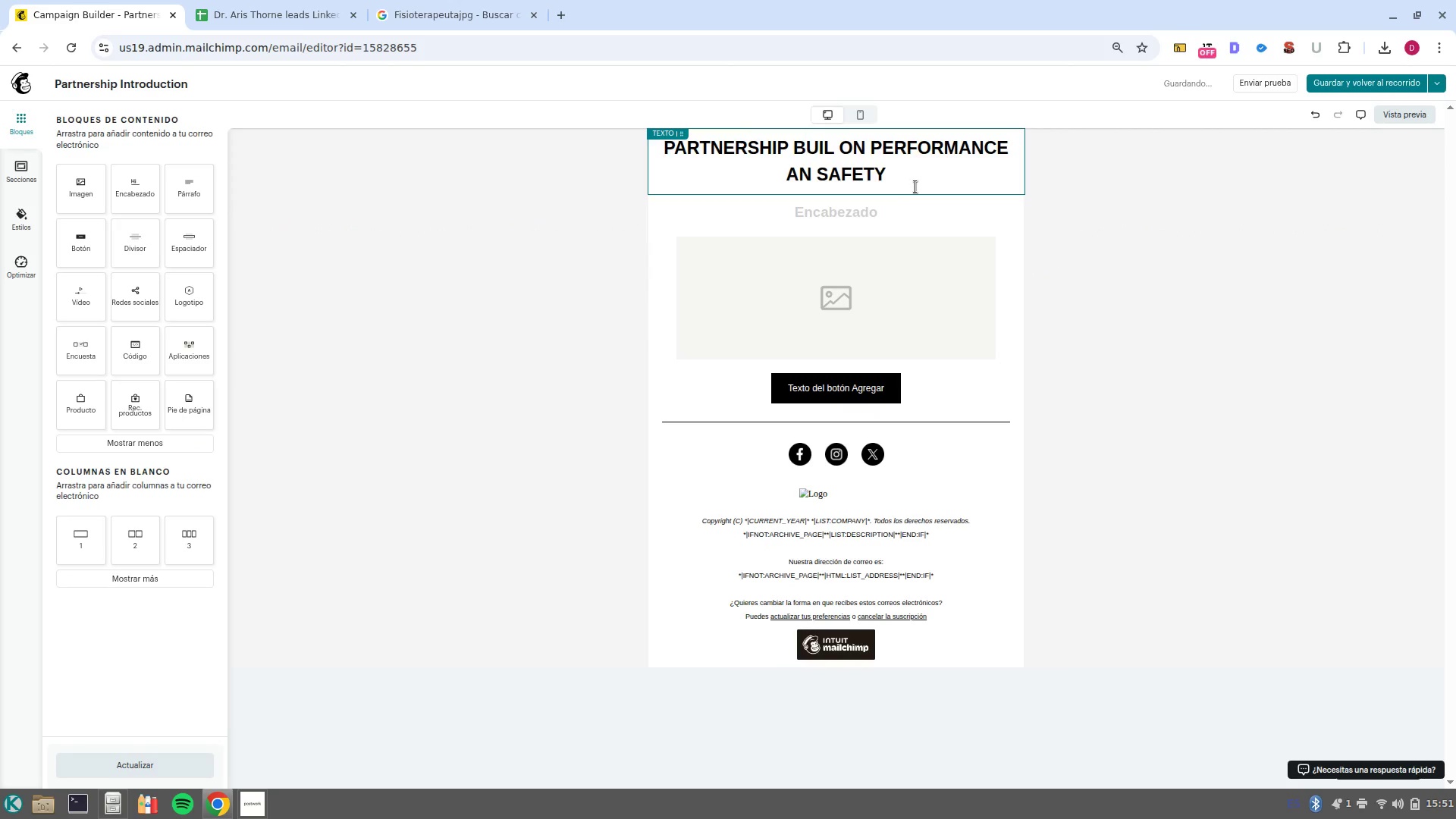 
left_click([908, 217])
 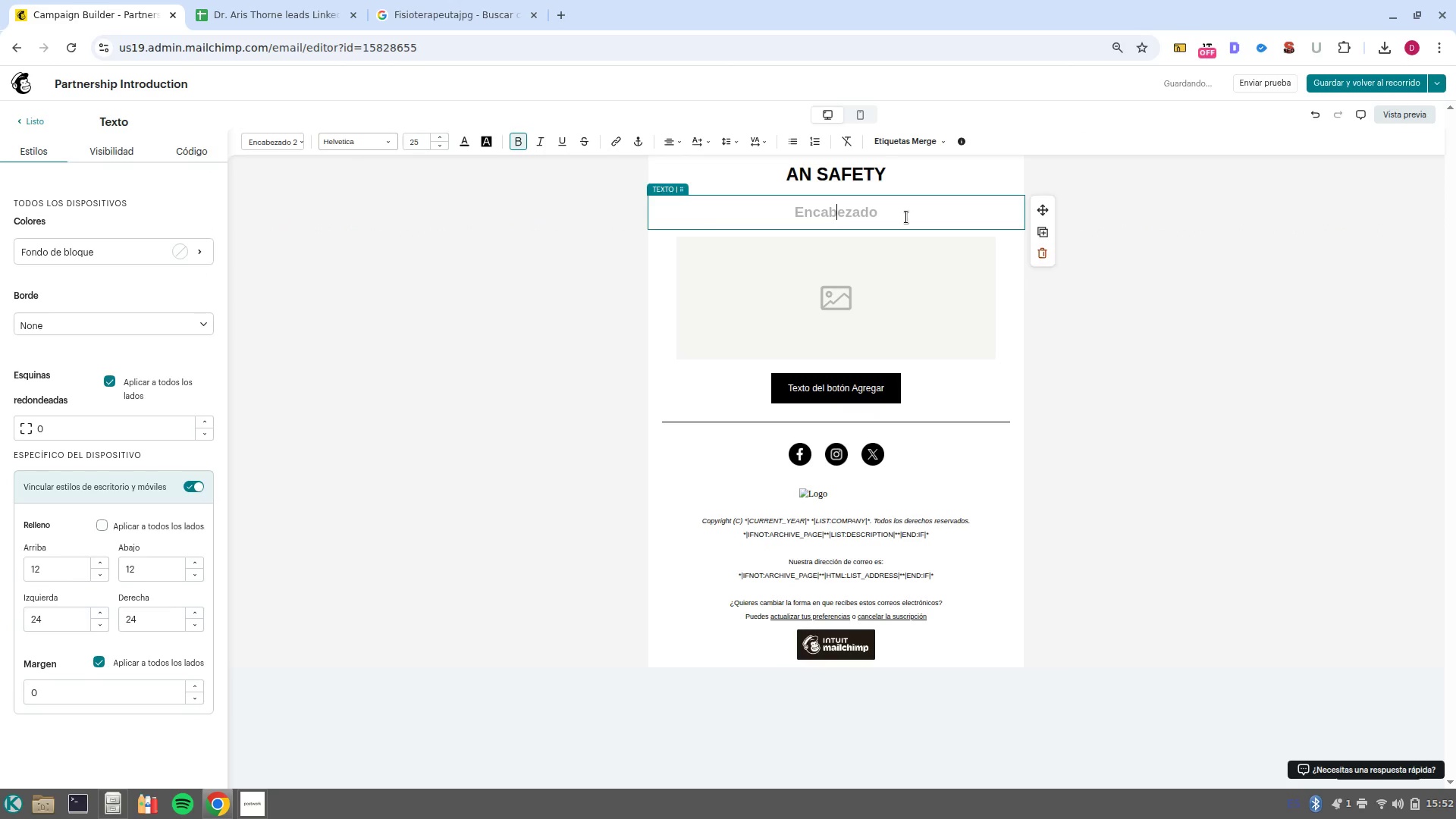 
type(e)
key(Backspace)
type(Empowering your fitness community with elite injury prevenmt)
key(Backspace)
key(Backspace)
type(nt)
key(Backspace)
key(Backspace)
type(tion)
 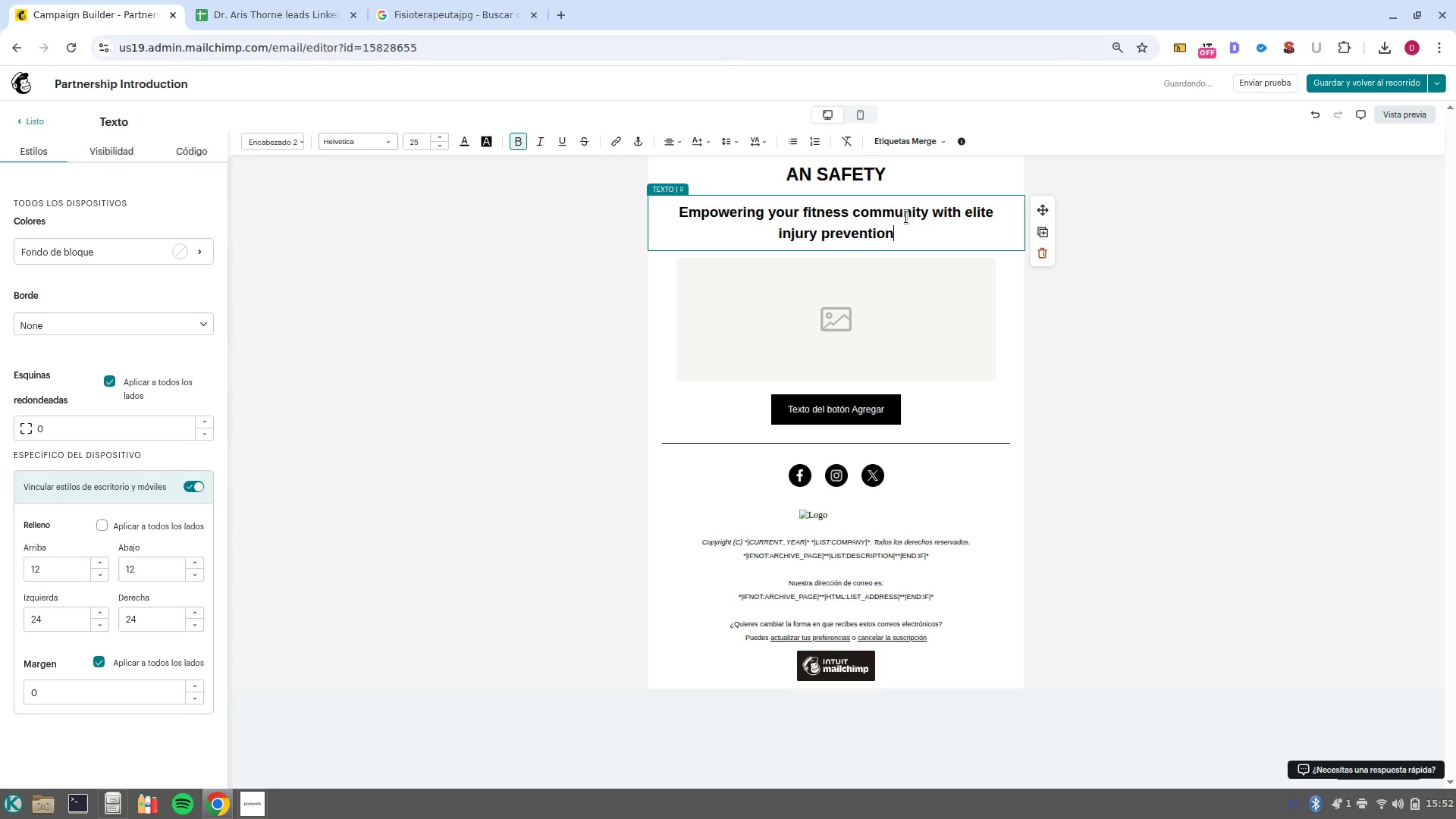 
left_click([267, 749])